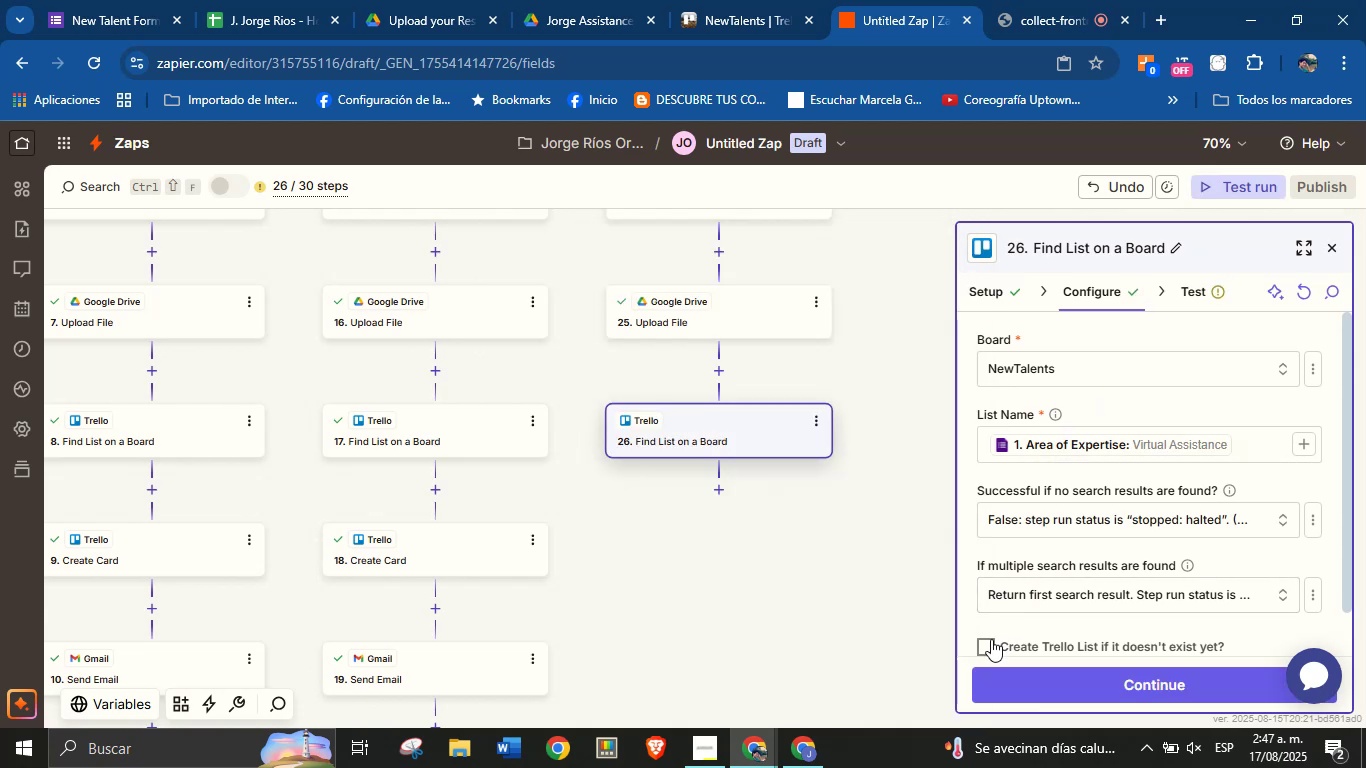 
left_click([991, 639])
 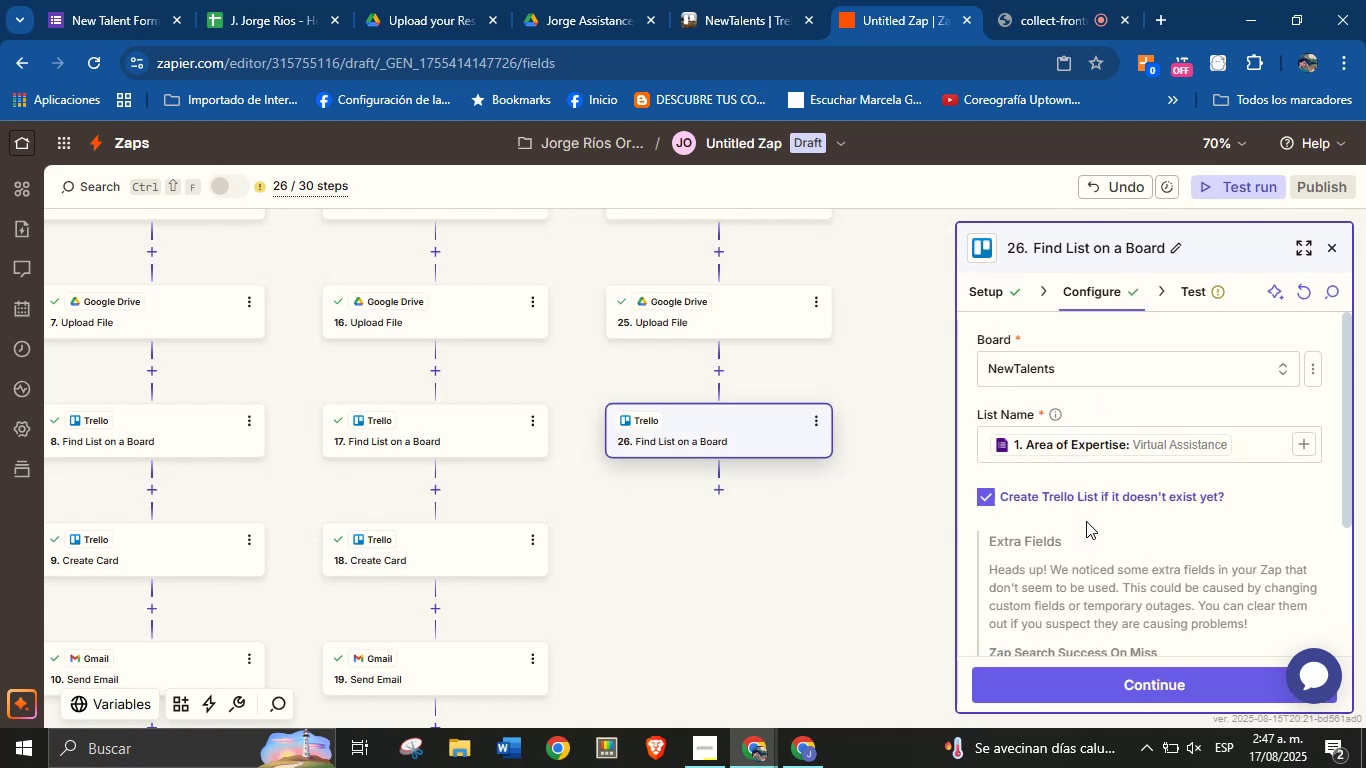 
scroll: coordinate [1086, 522], scroll_direction: down, amount: 4.0
 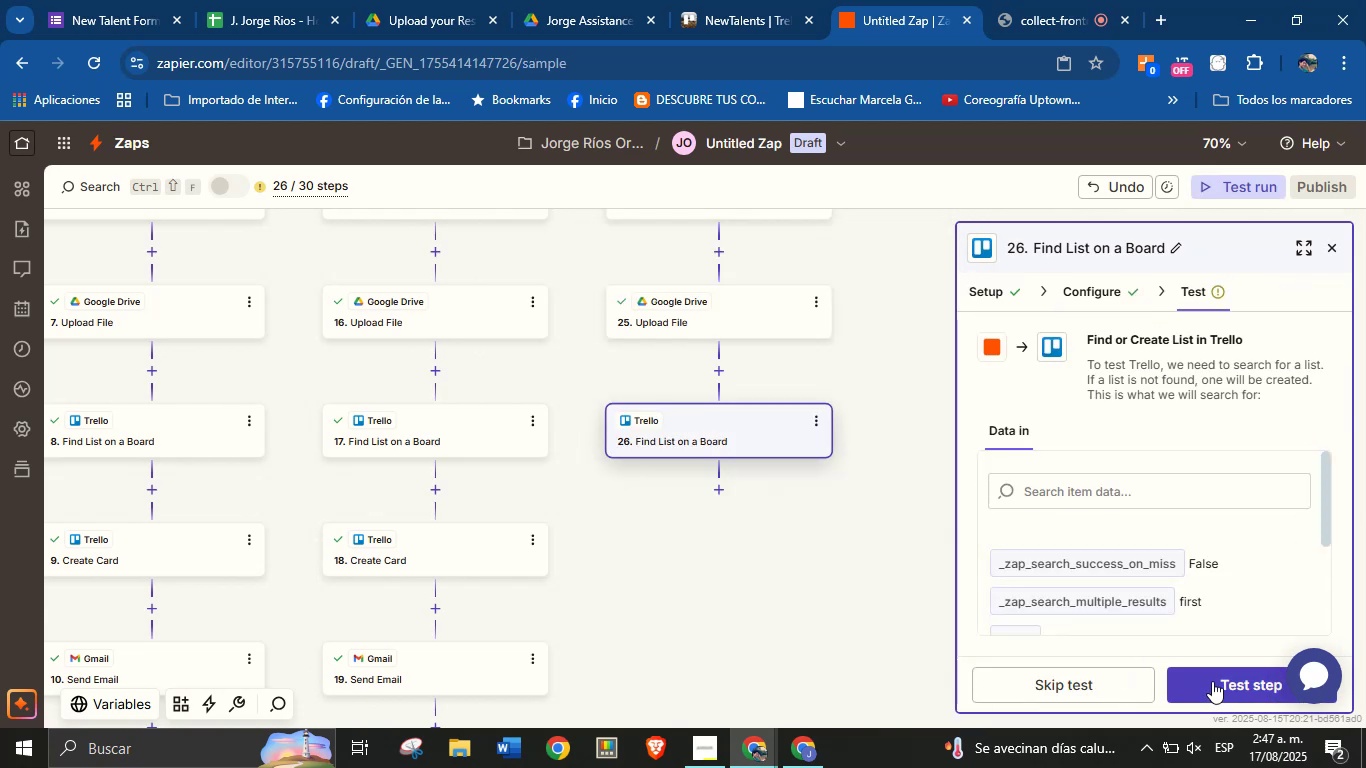 
left_click([1212, 681])
 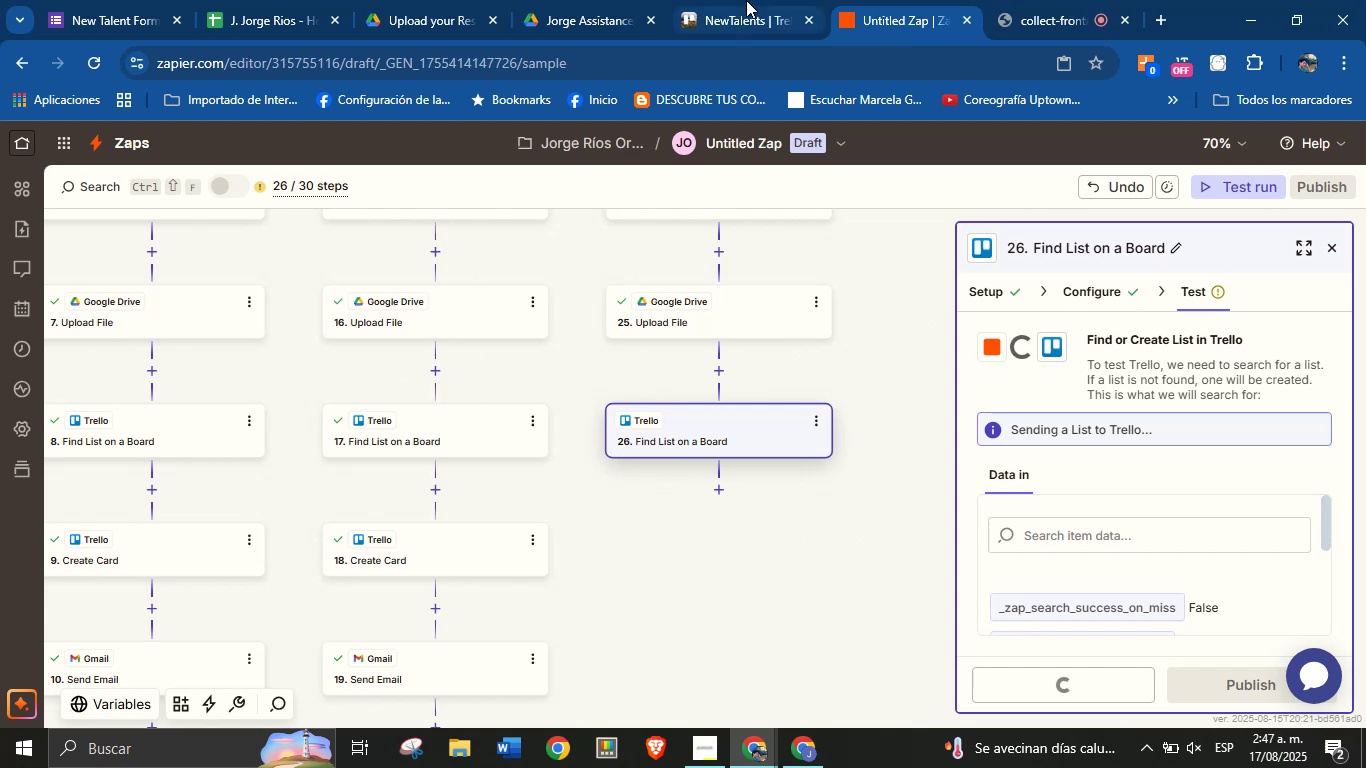 
left_click([746, 0])
 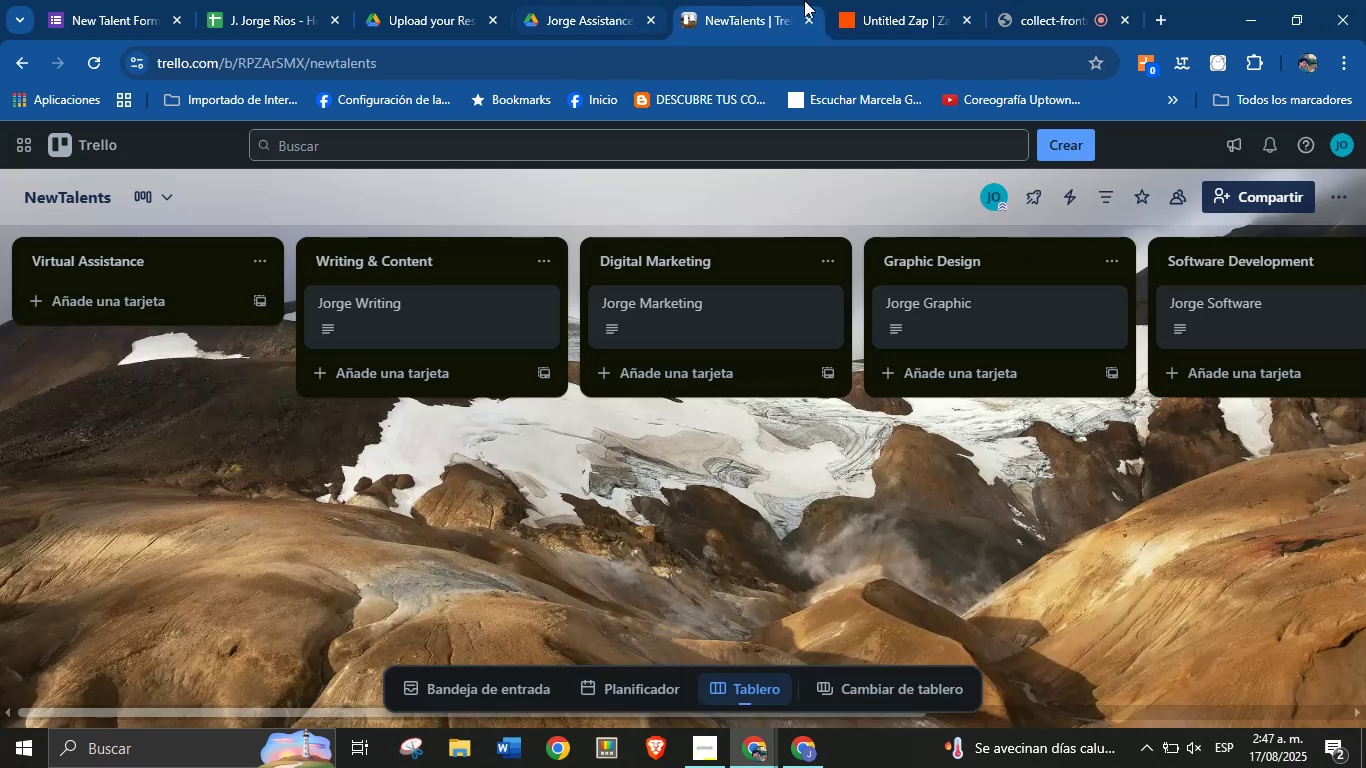 
left_click([882, 0])
 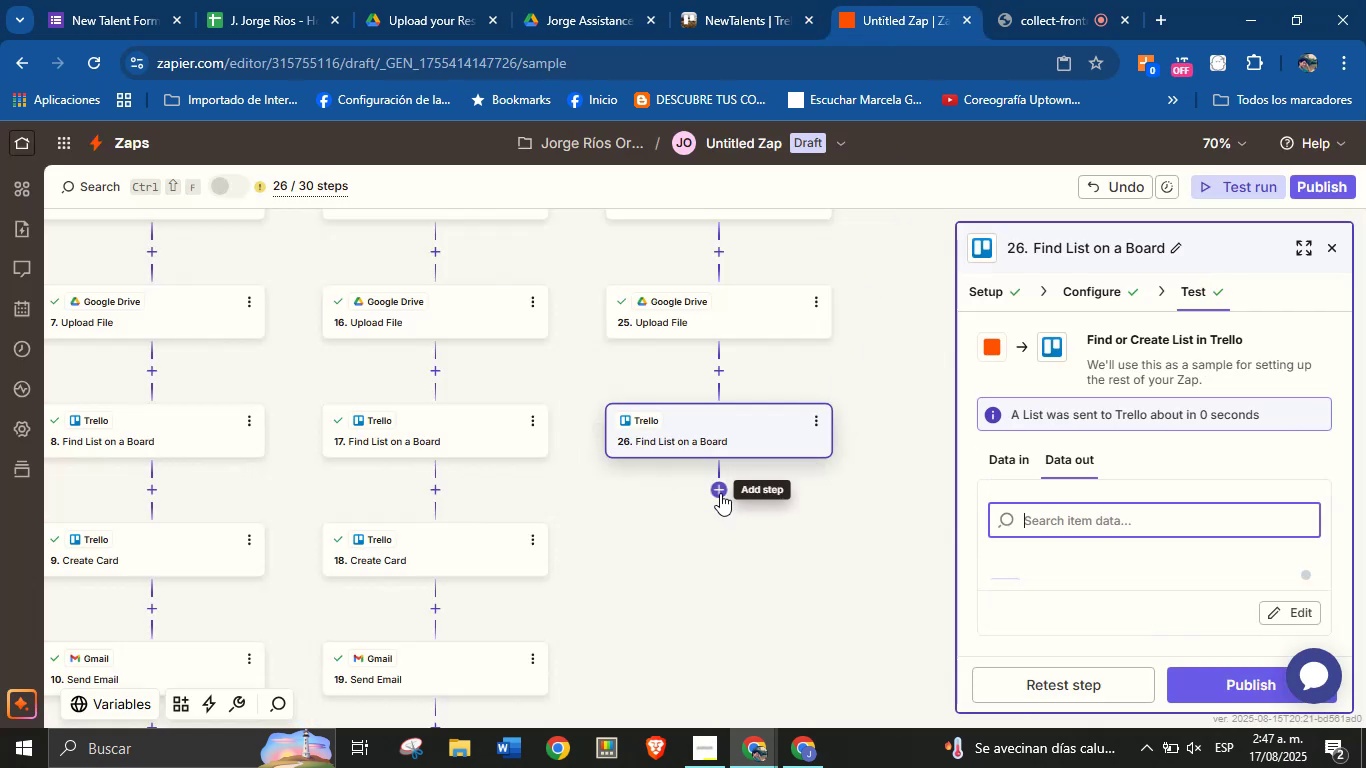 
left_click([720, 493])
 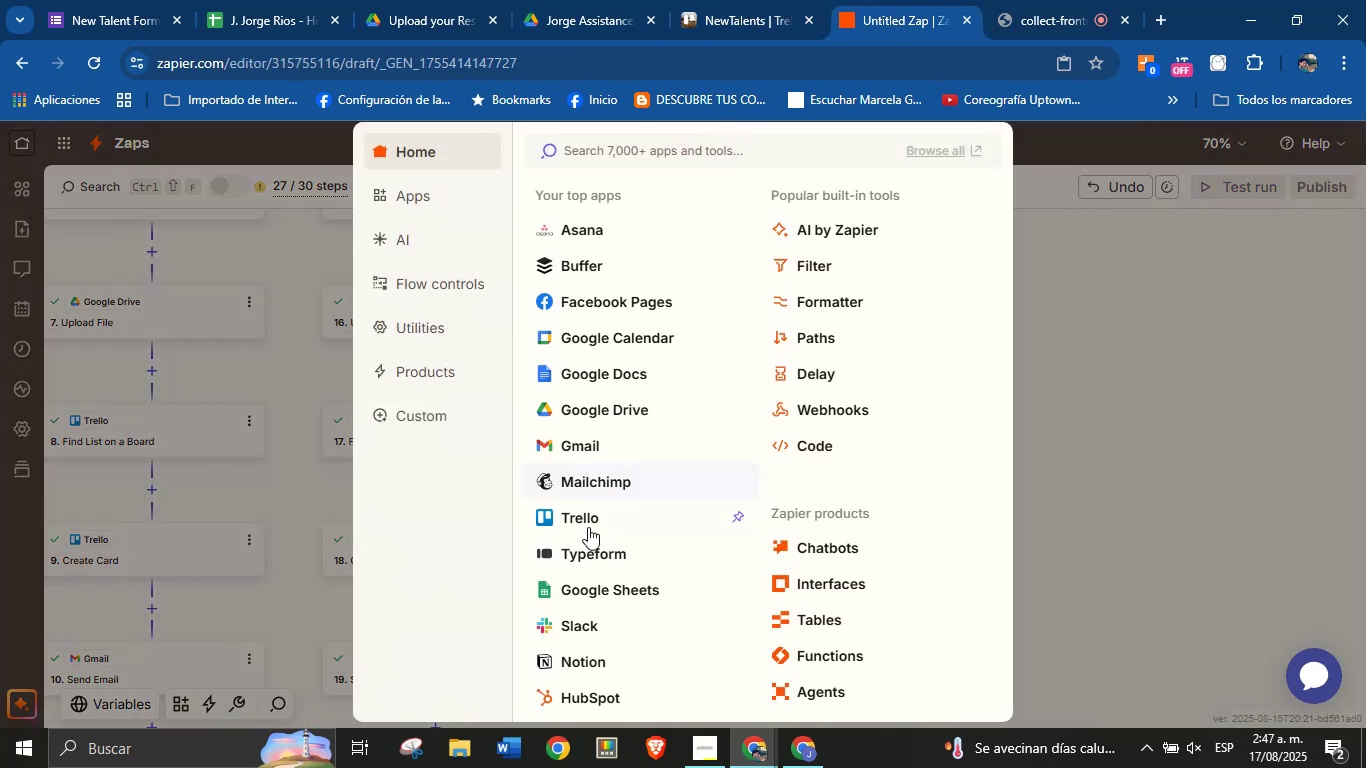 
left_click([589, 521])
 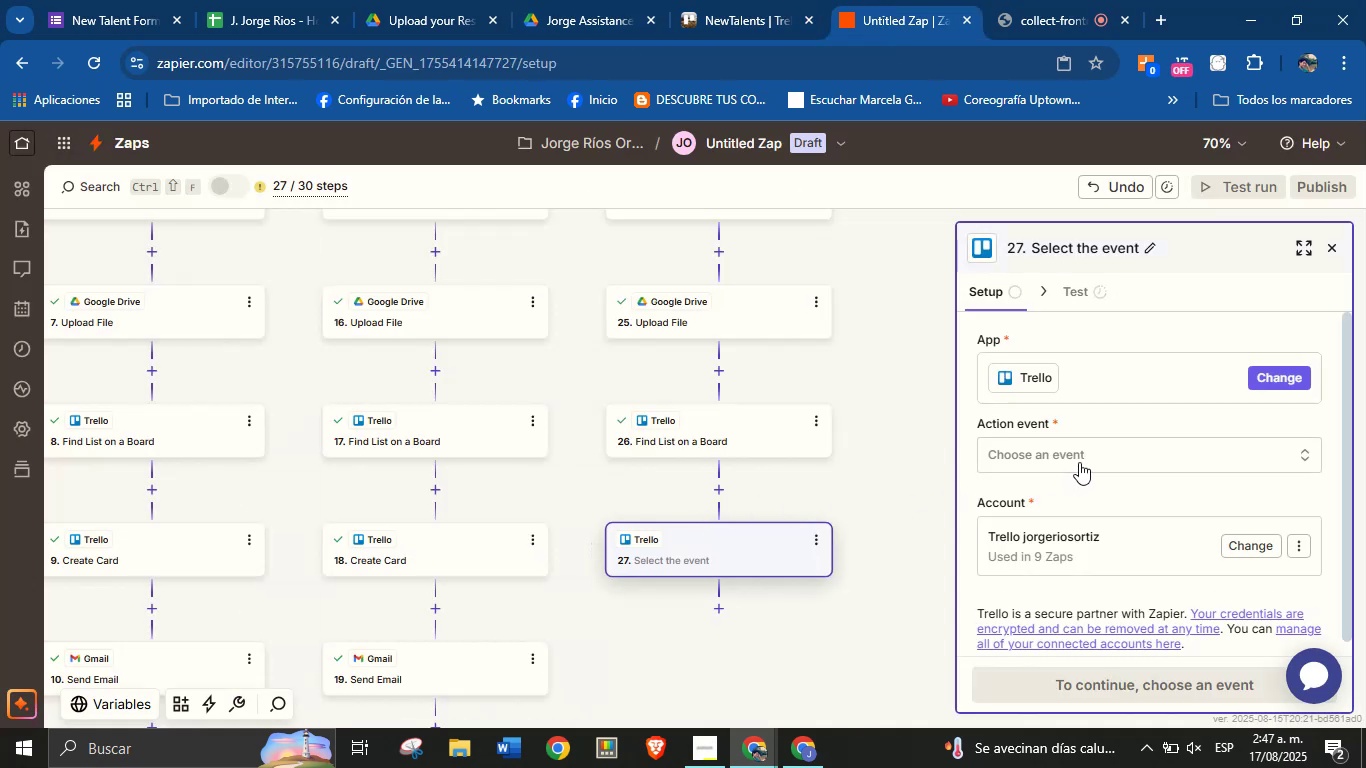 
left_click([1080, 462])
 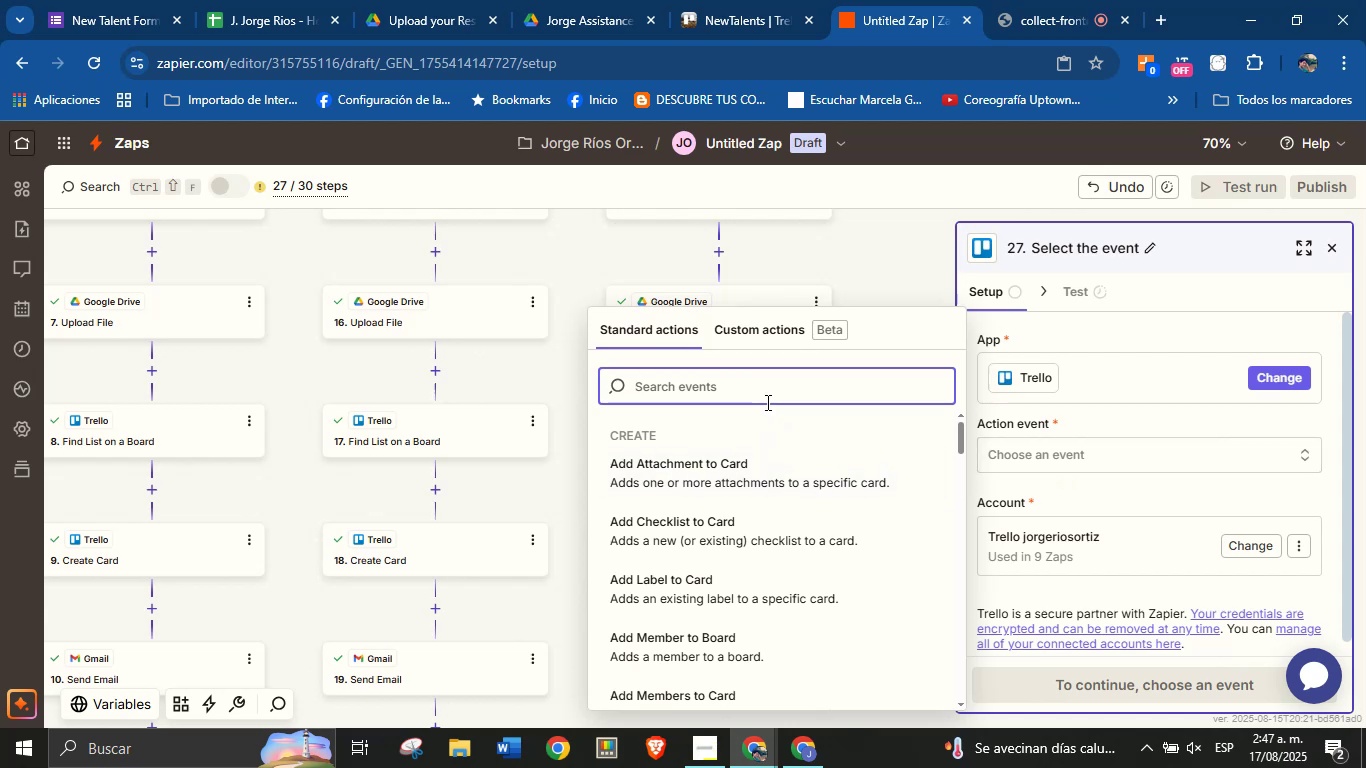 
type(card)
 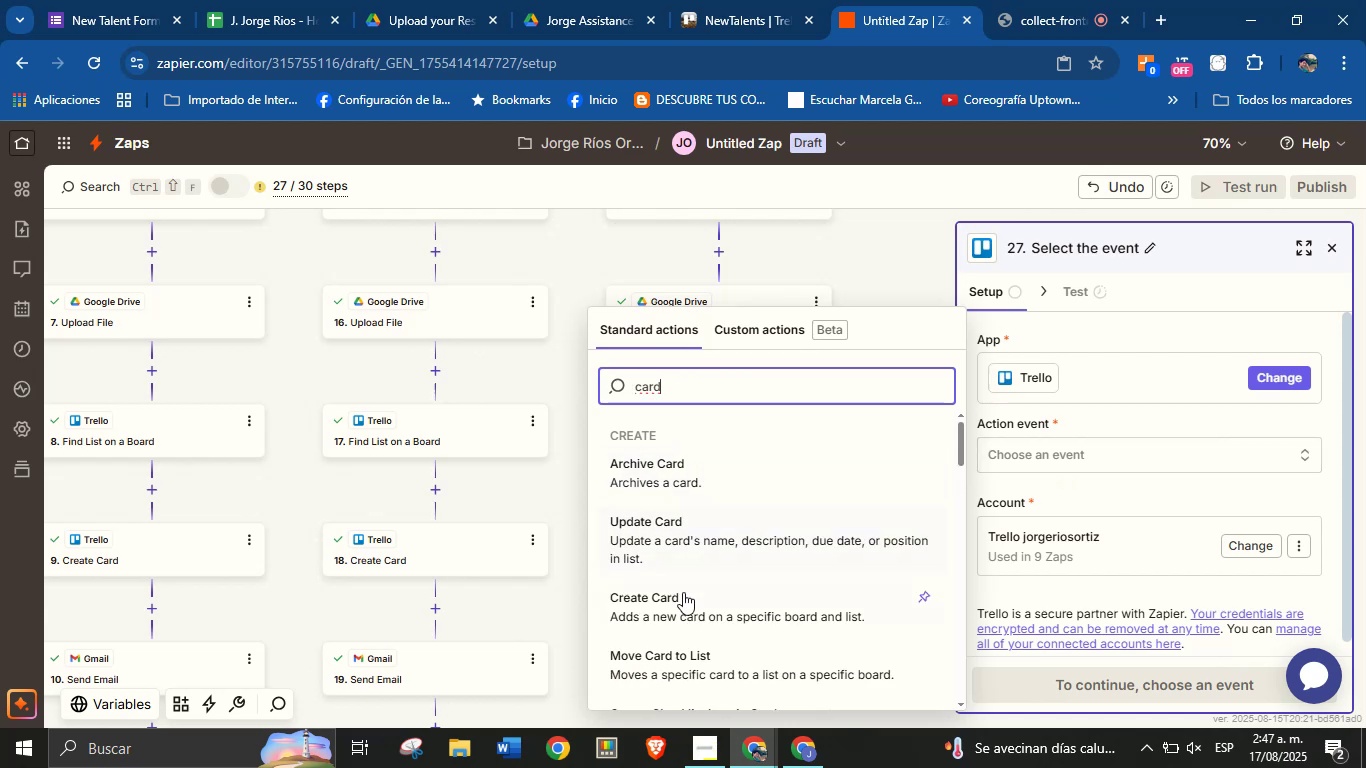 
left_click([683, 592])
 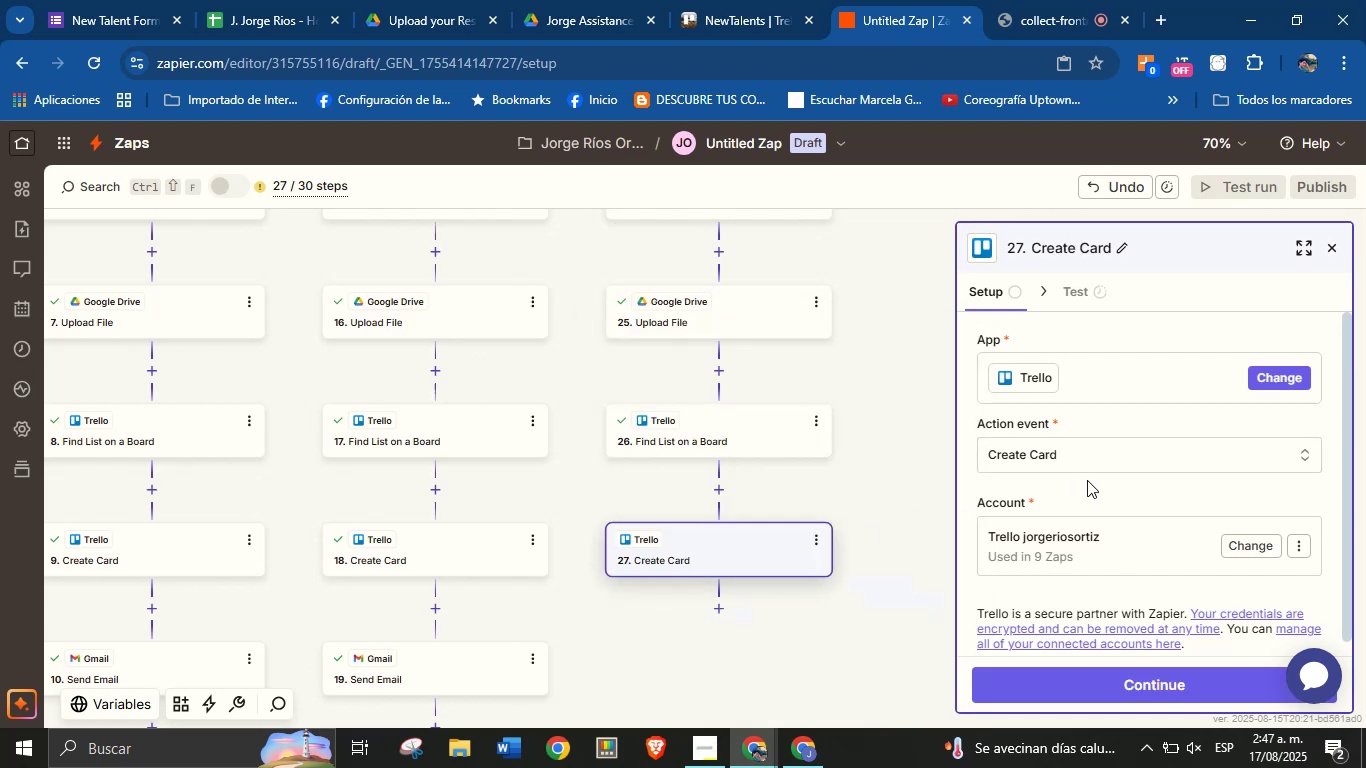 
scroll: coordinate [1088, 482], scroll_direction: down, amount: 2.0
 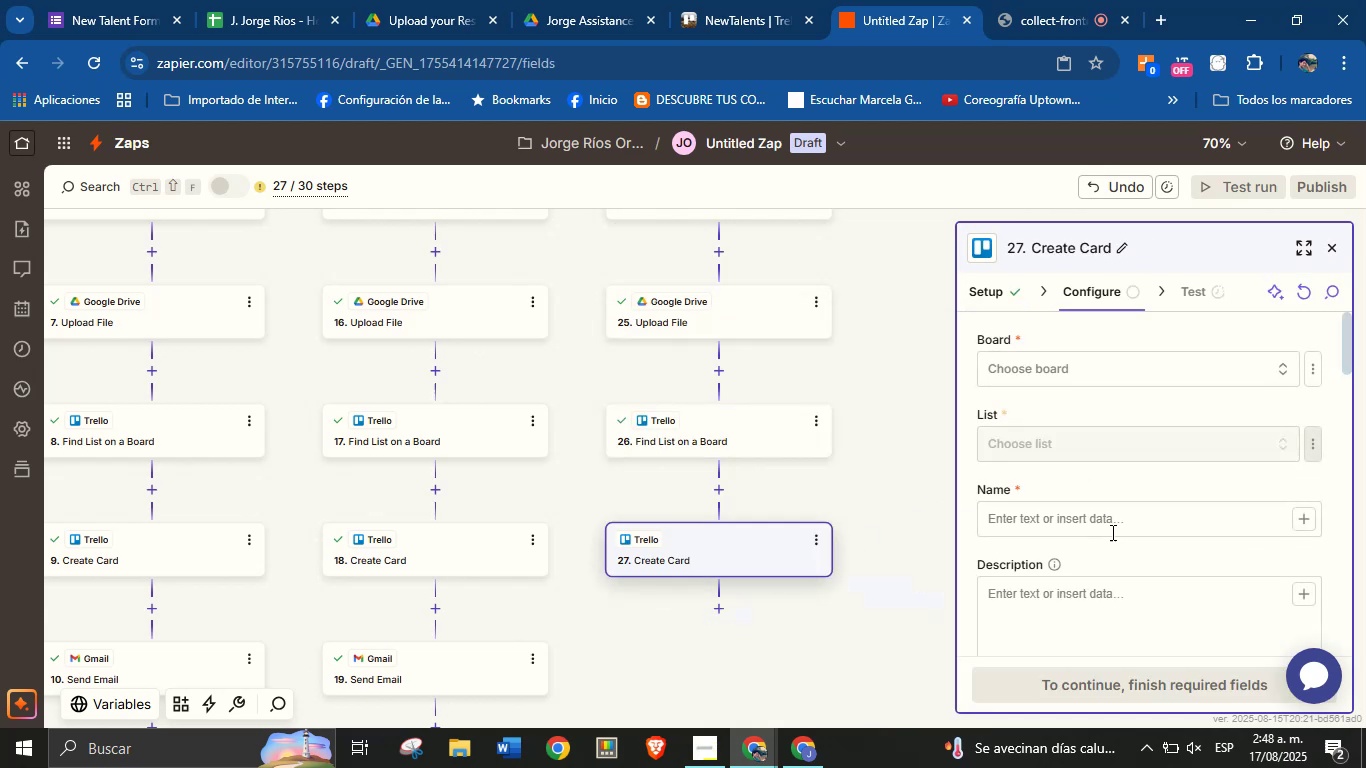 
left_click([1103, 376])
 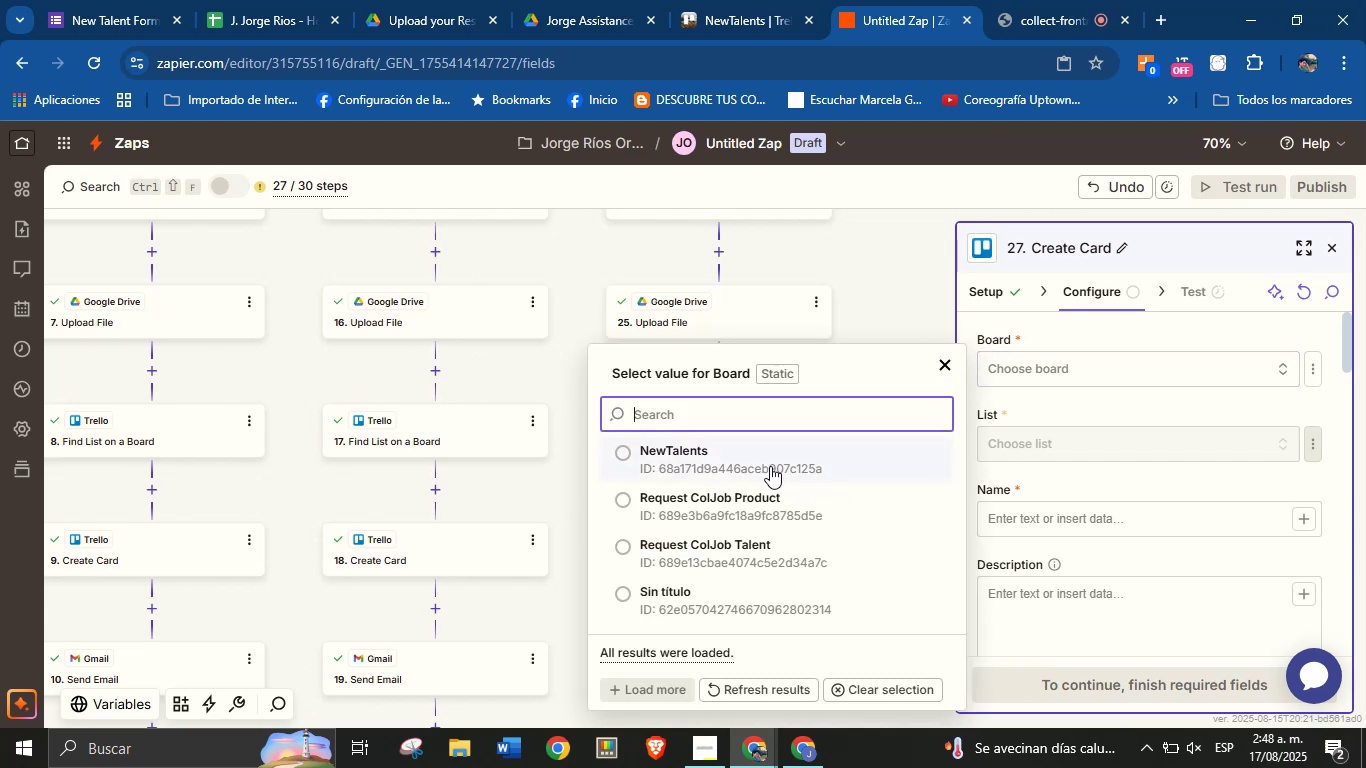 
left_click([770, 466])
 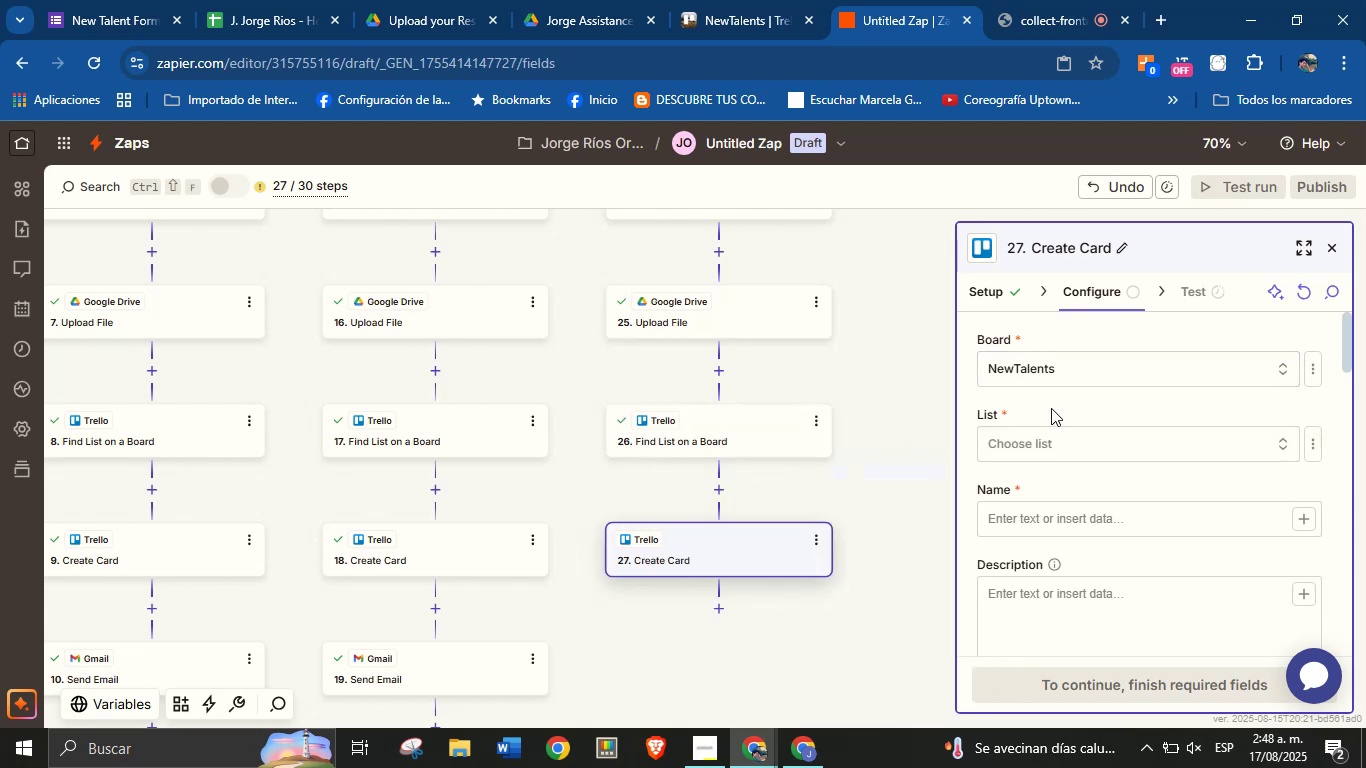 
left_click([1051, 408])
 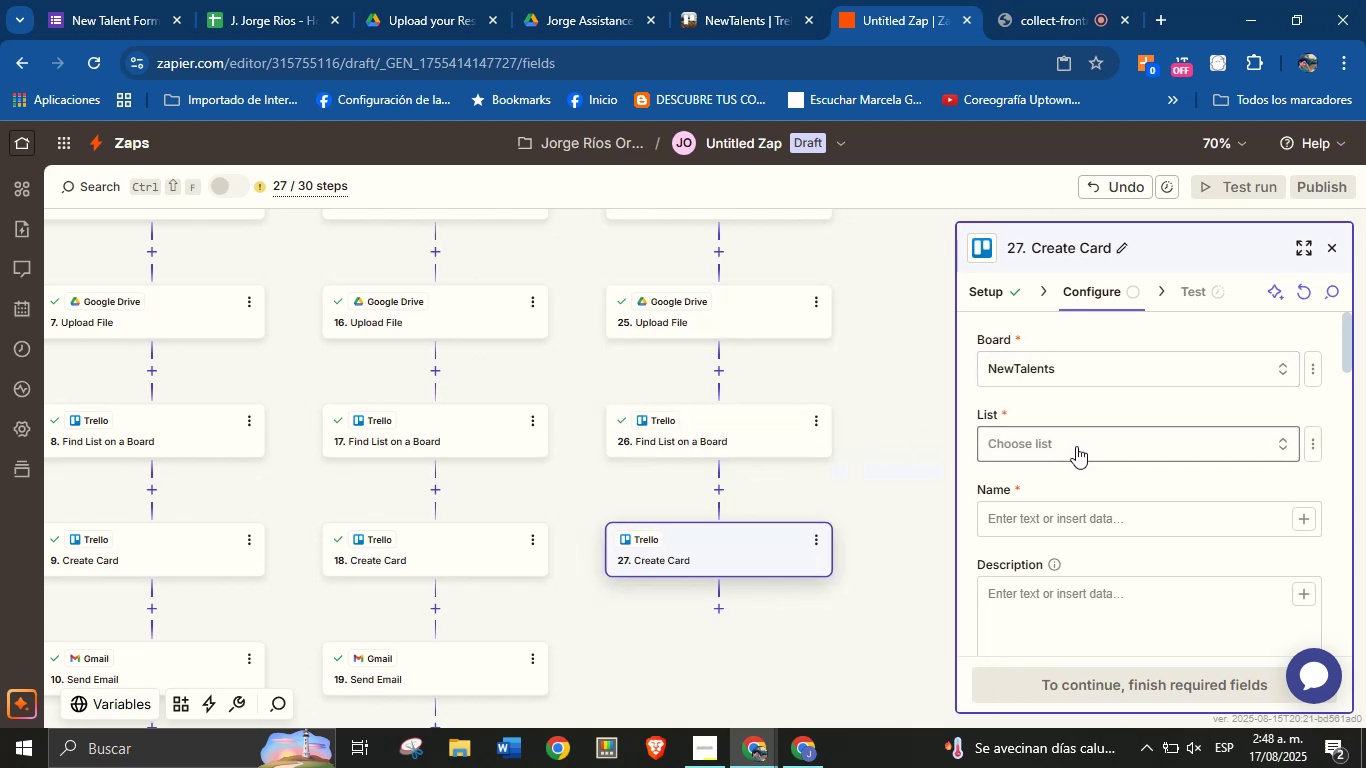 
left_click([1076, 446])
 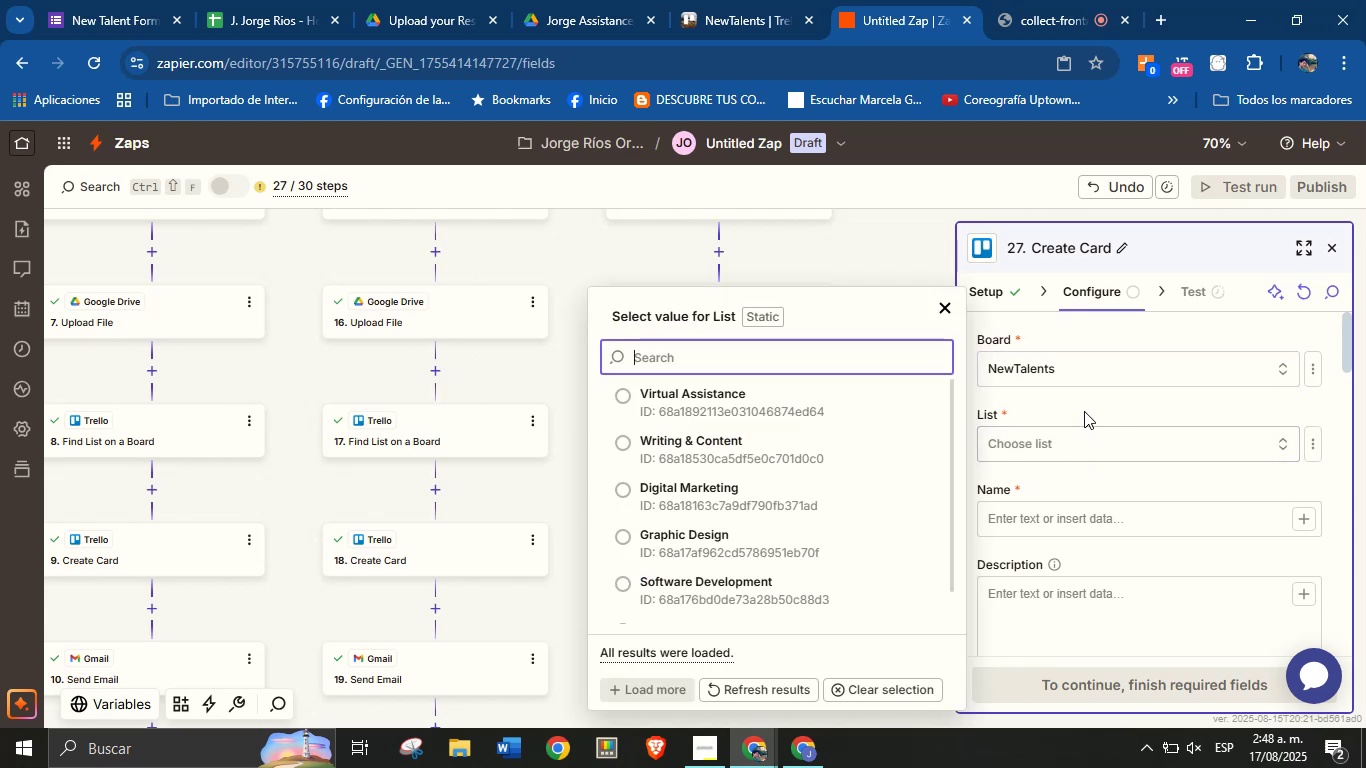 
left_click([1085, 411])
 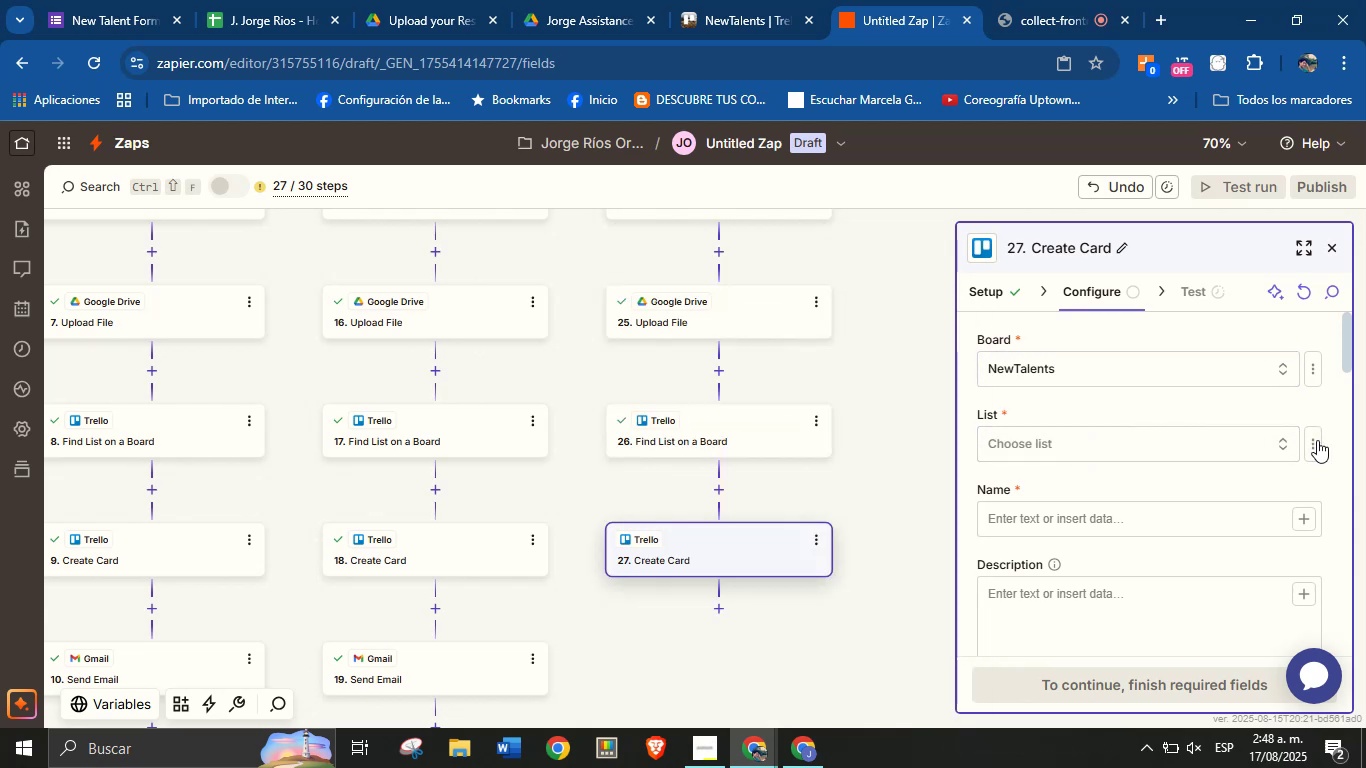 
left_click([1317, 440])
 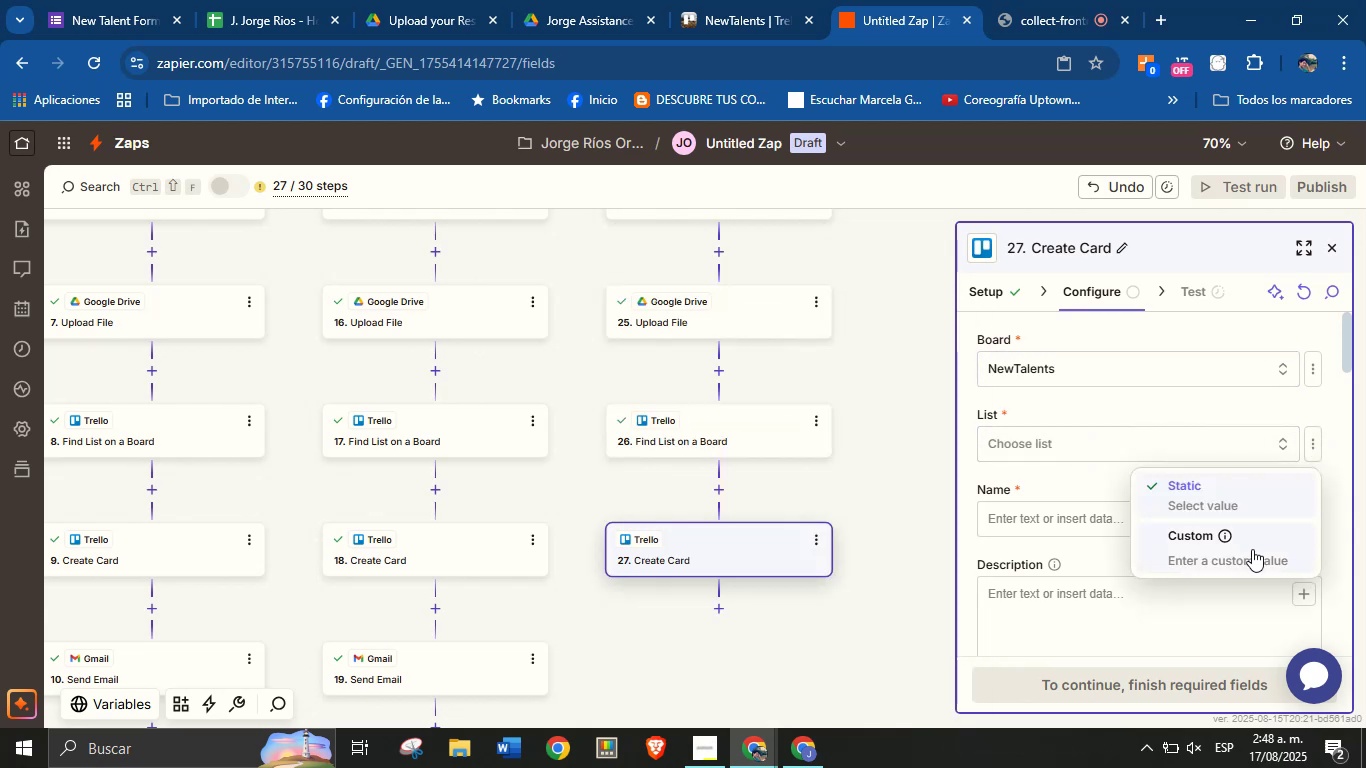 
left_click([1252, 549])
 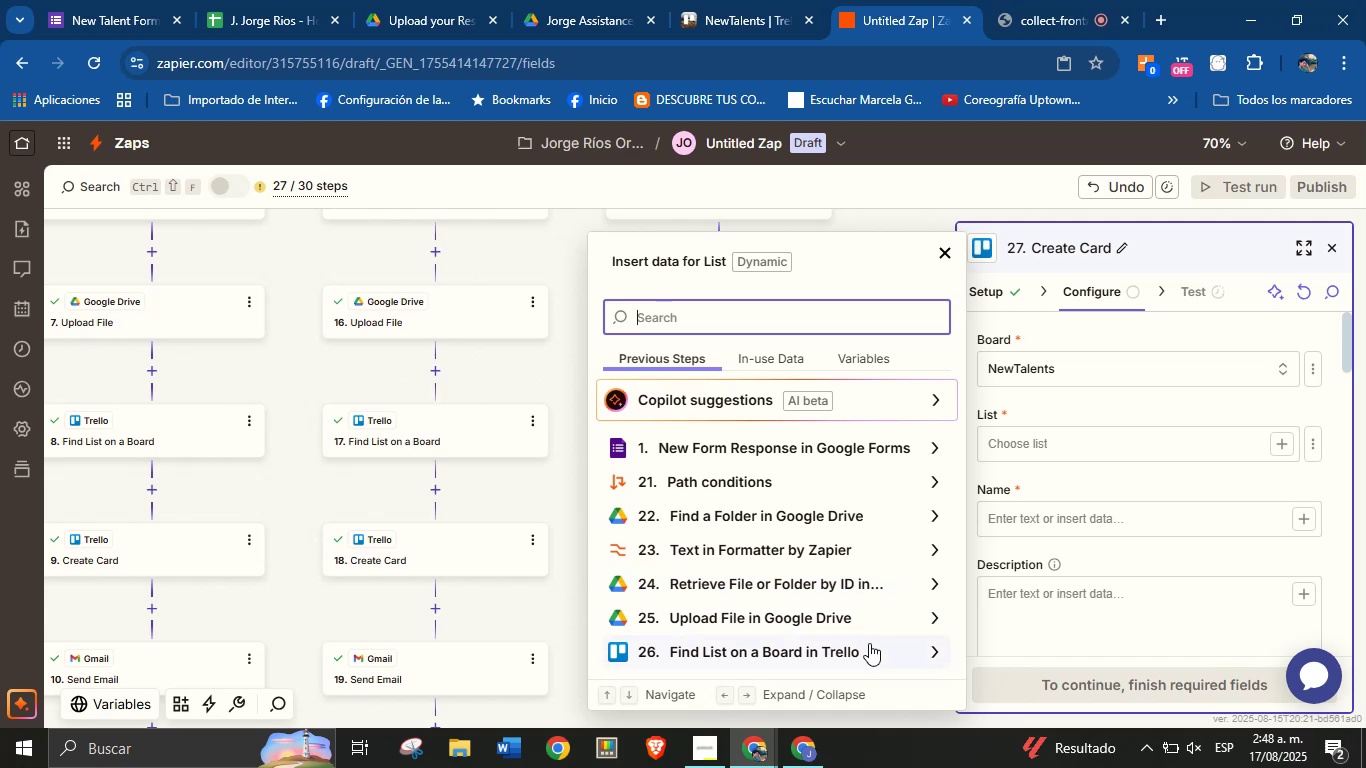 
left_click([869, 644])
 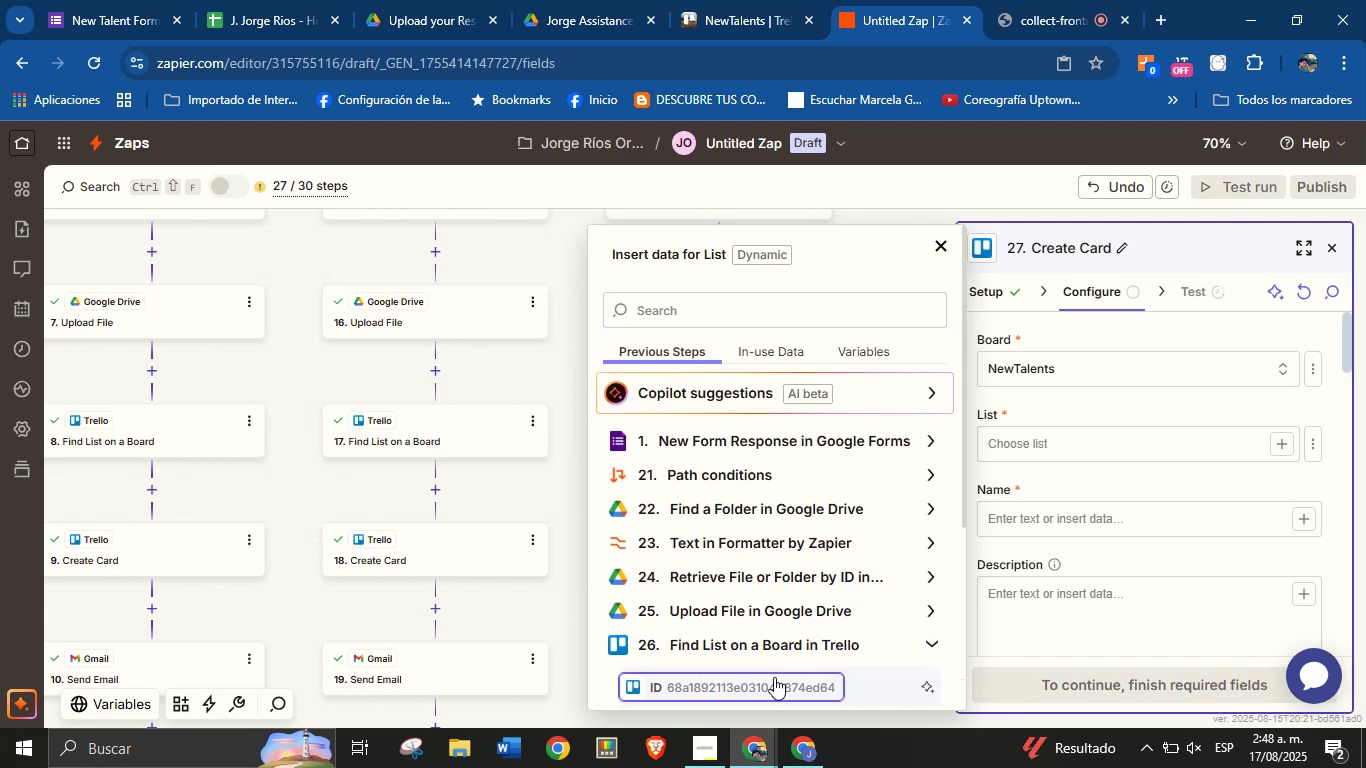 
left_click([774, 677])
 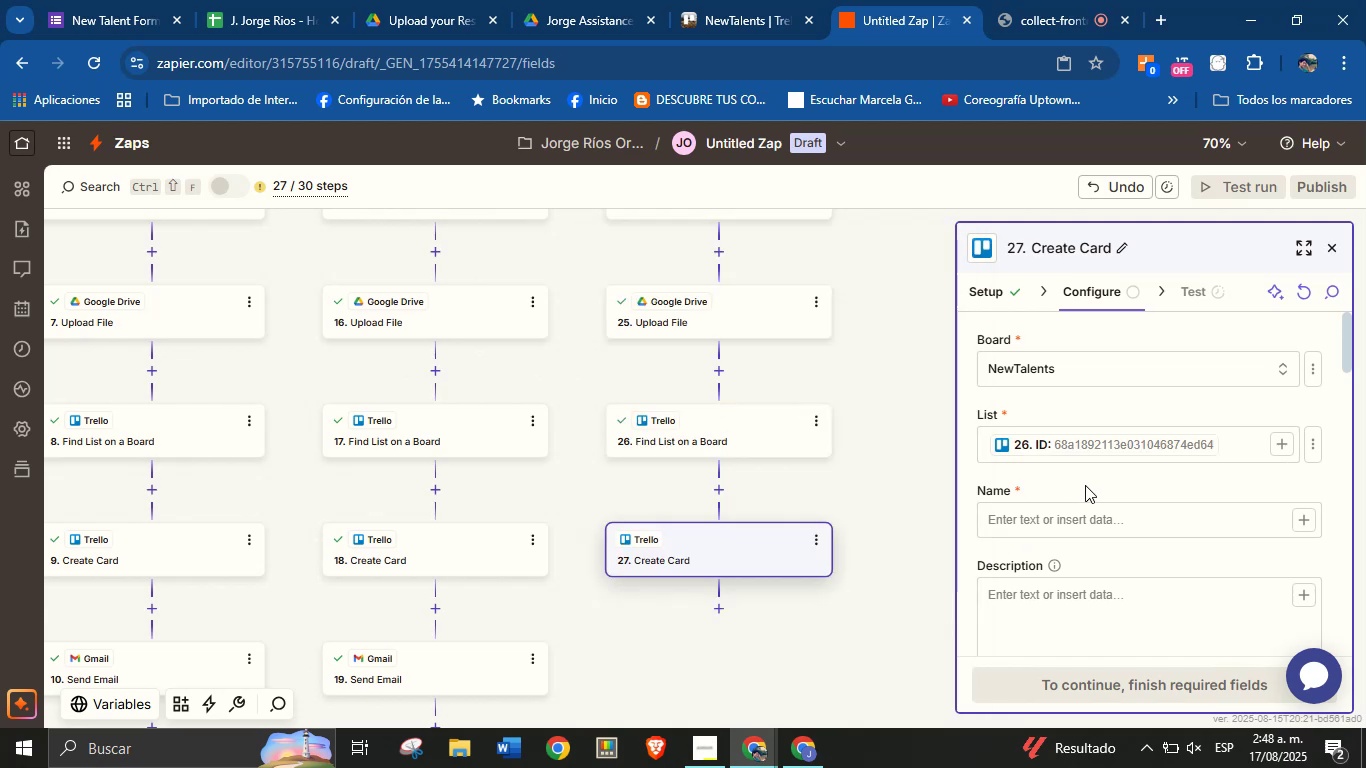 
left_click([1085, 485])
 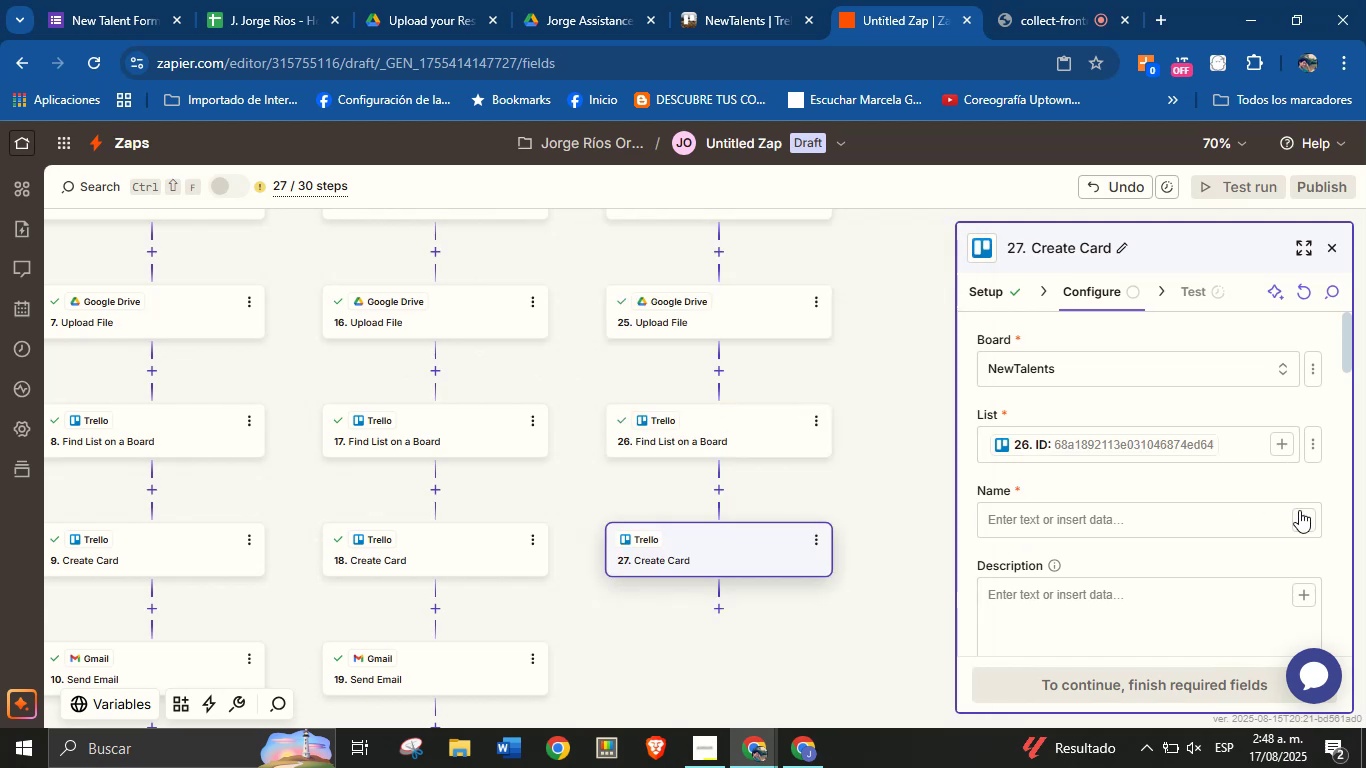 
left_click([1299, 510])
 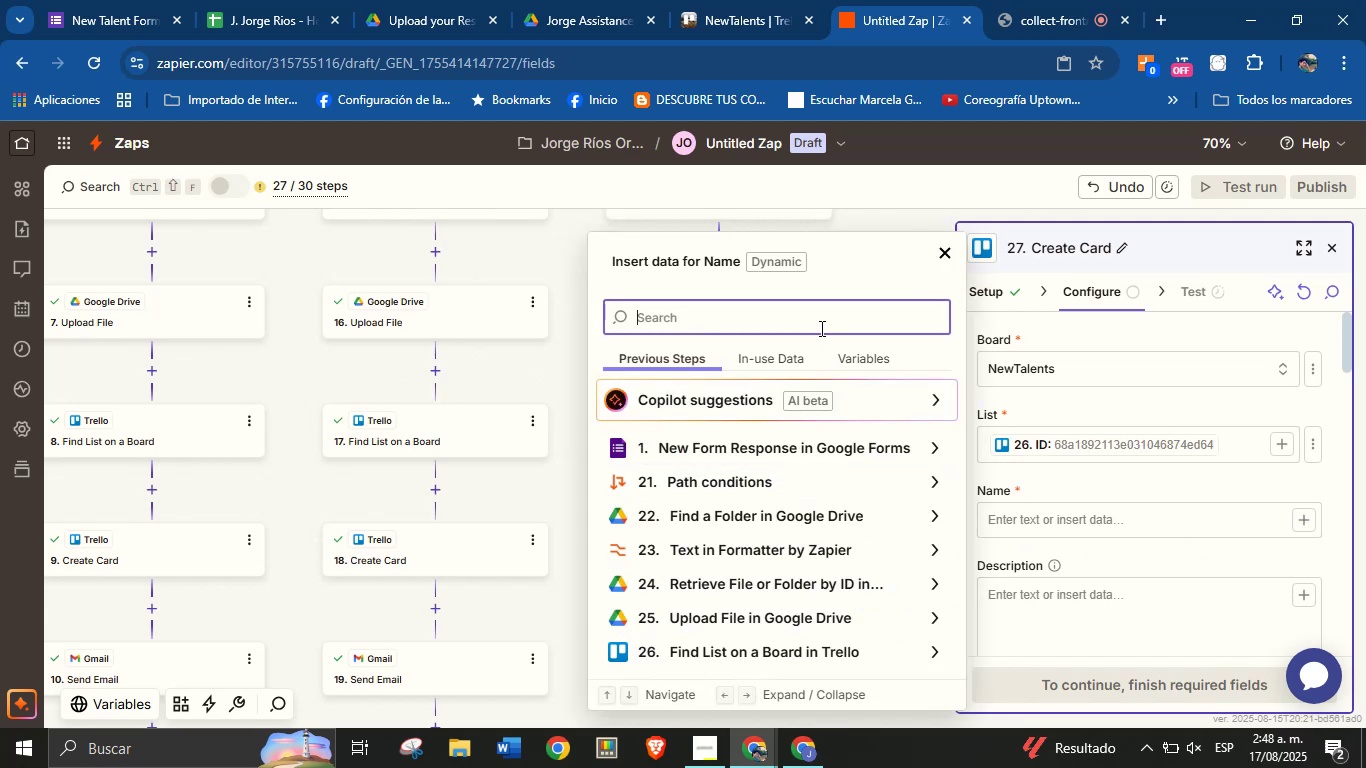 
type(nam)
 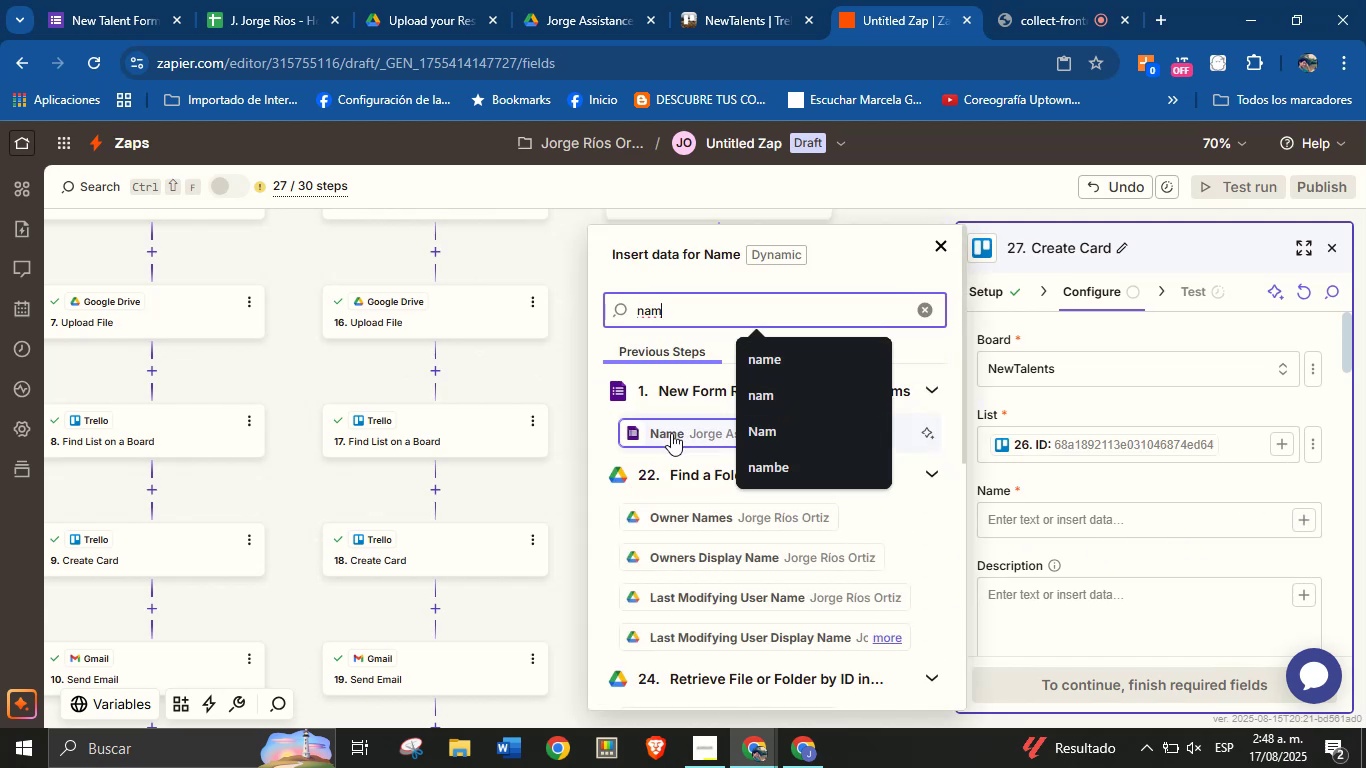 
left_click([671, 433])
 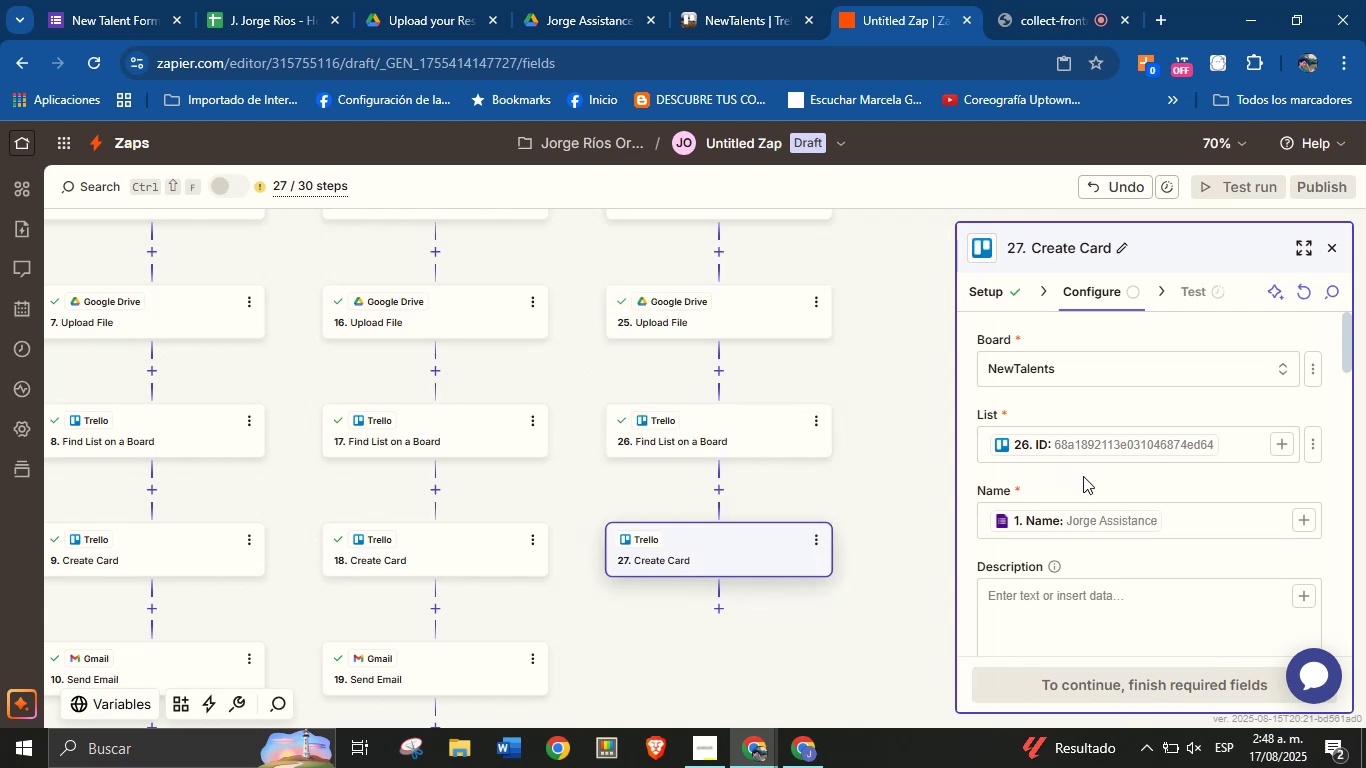 
left_click([1083, 476])
 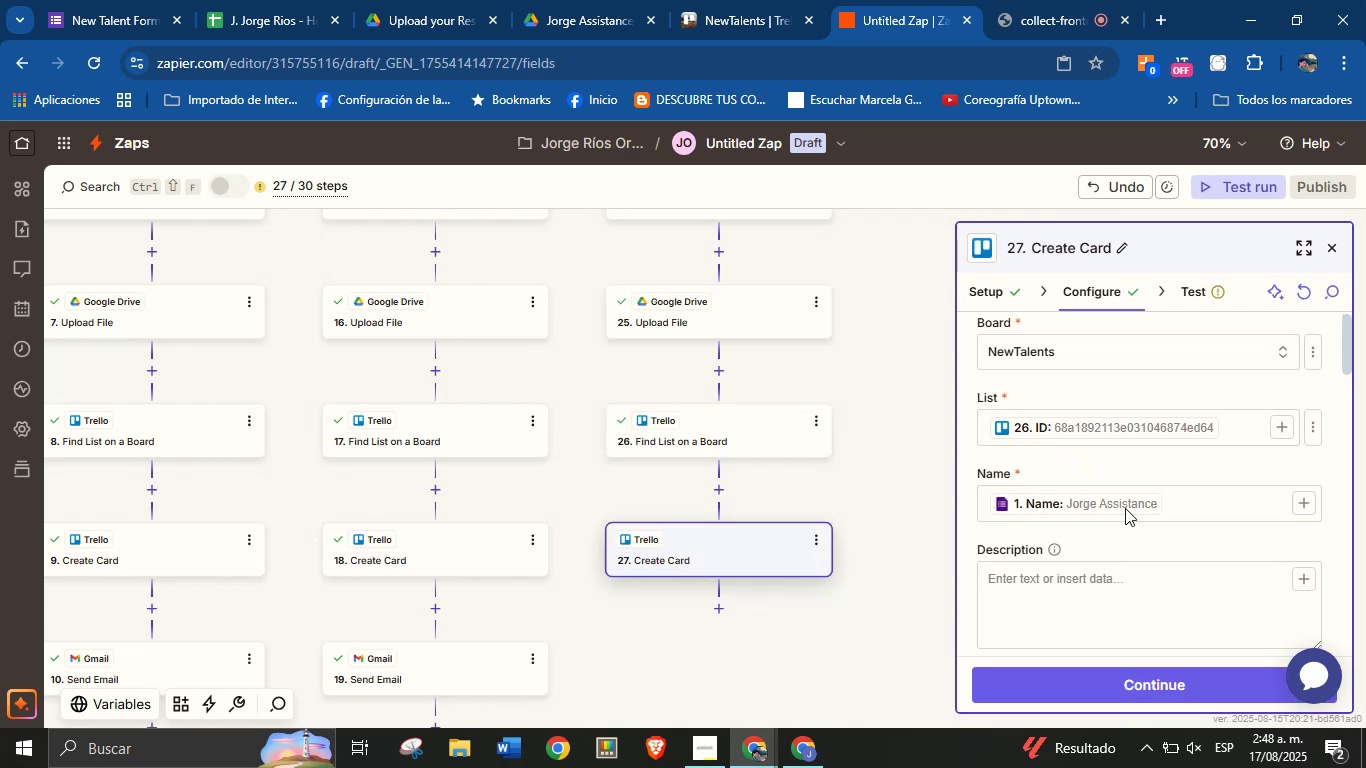 
scroll: coordinate [1116, 493], scroll_direction: down, amount: 1.0
 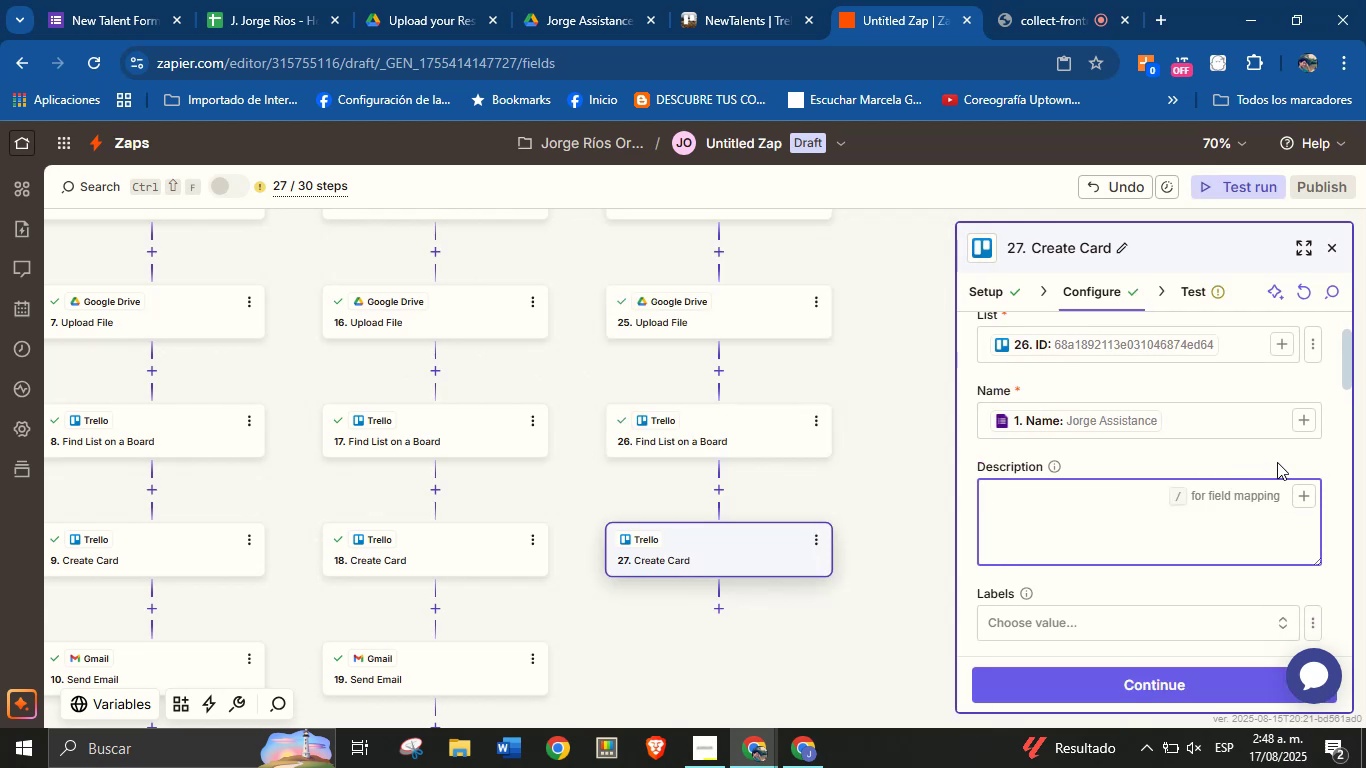 
left_click([1278, 460])
 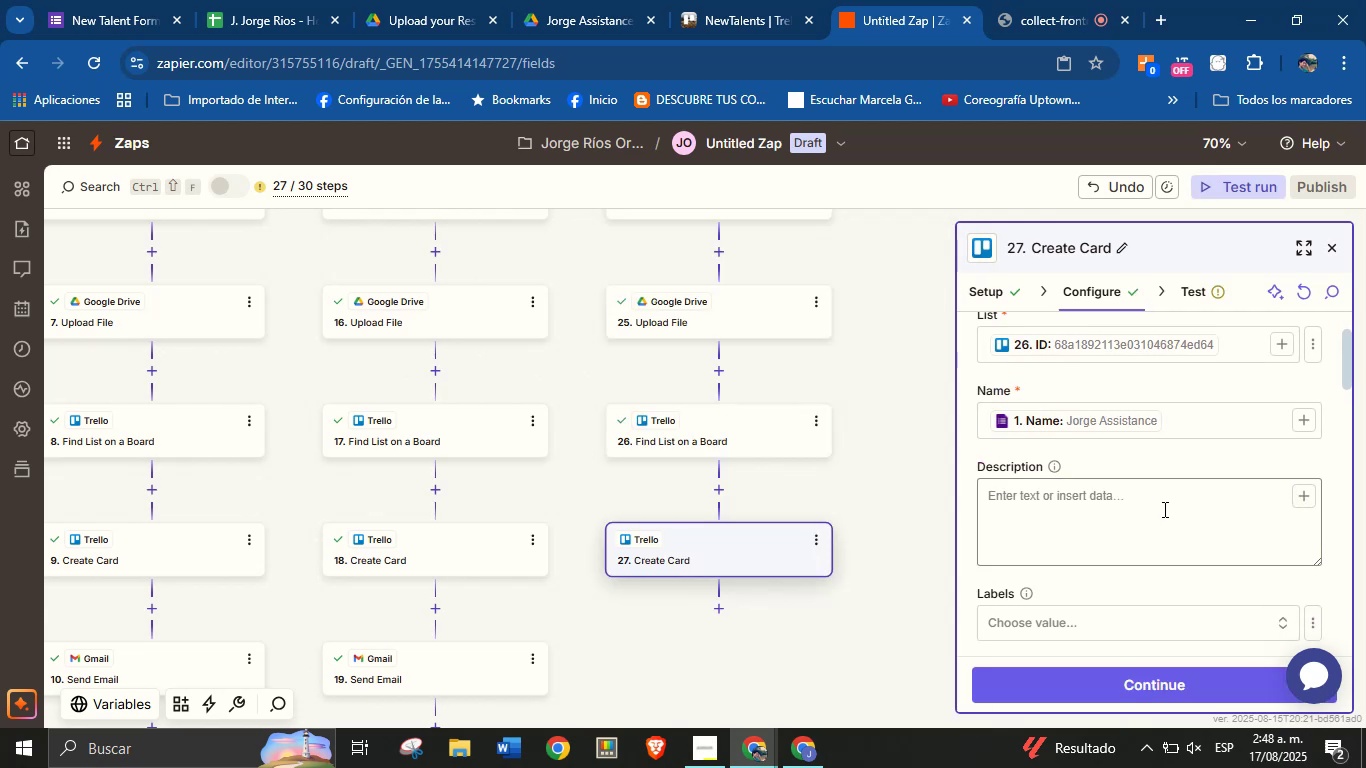 
wait(5.79)
 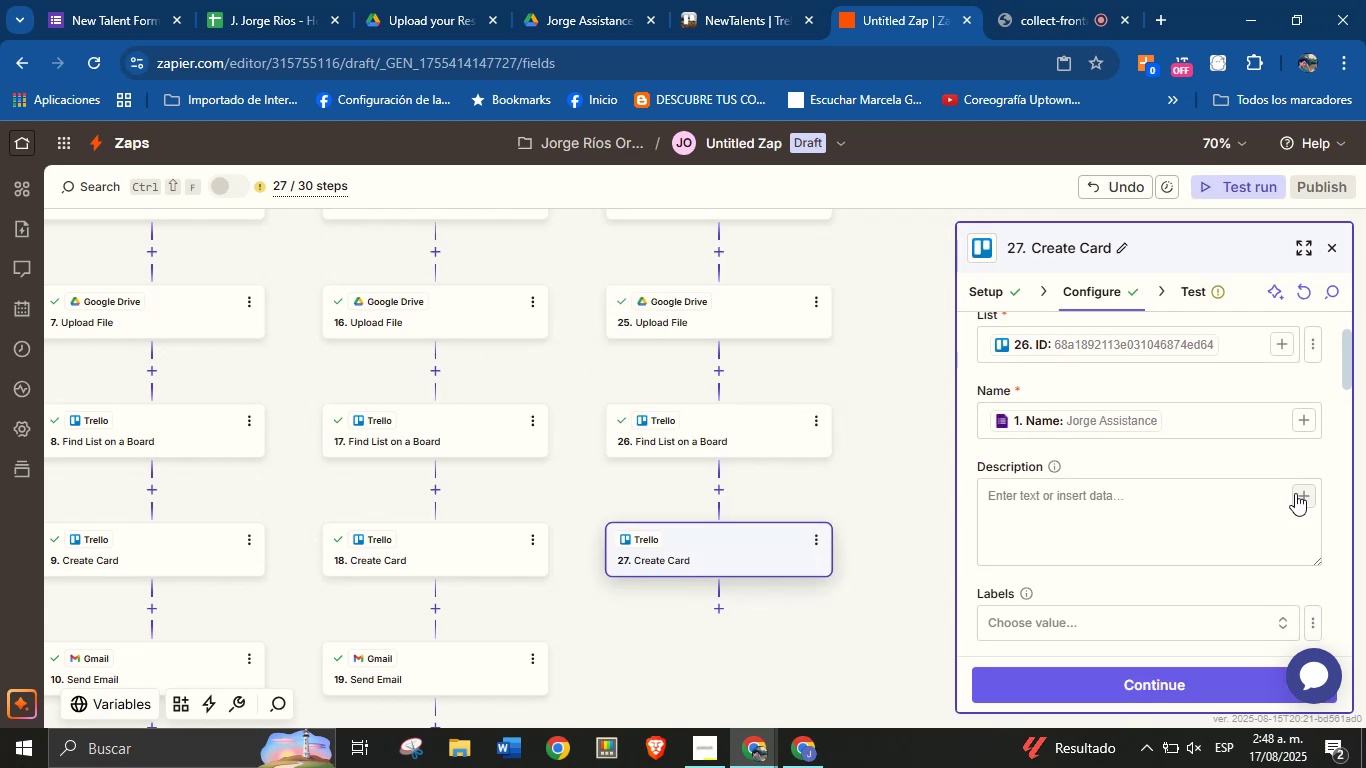 
left_click([1163, 507])
 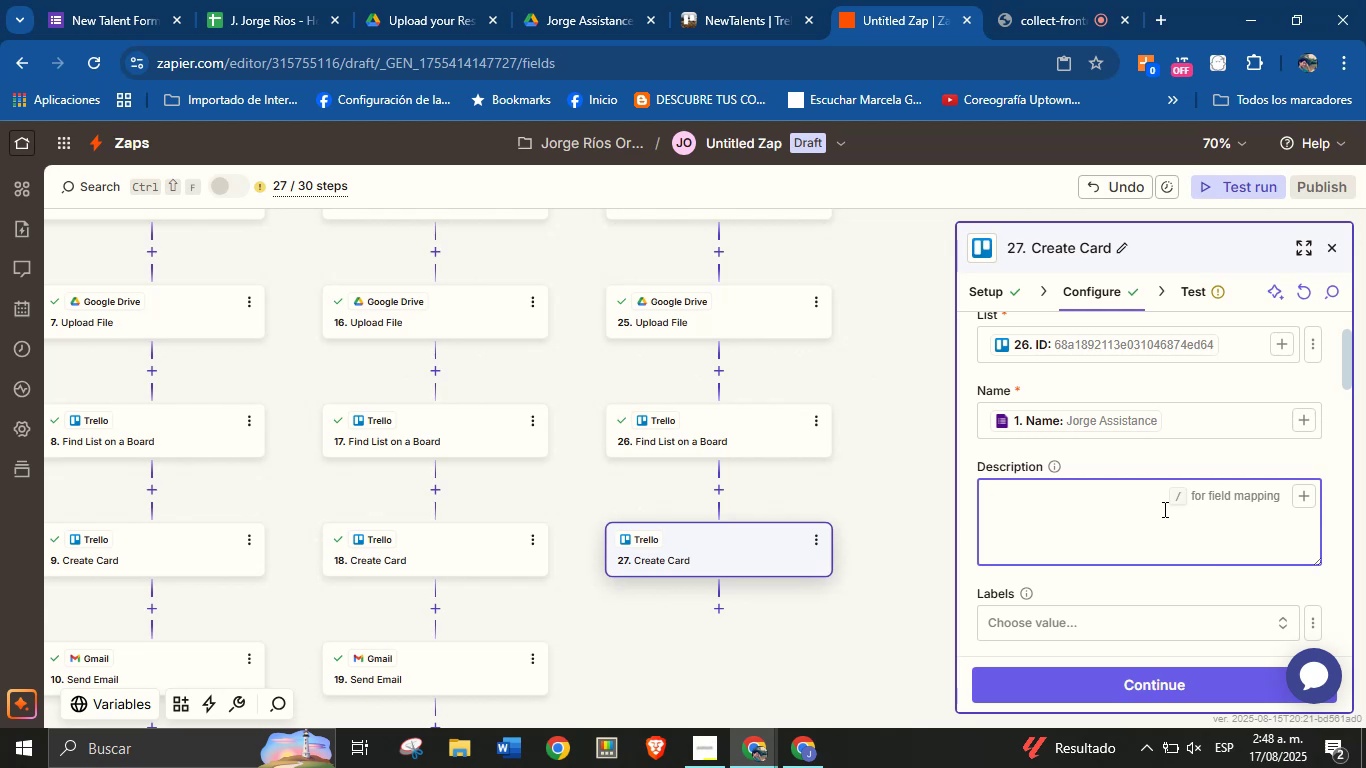 
wait(8.55)
 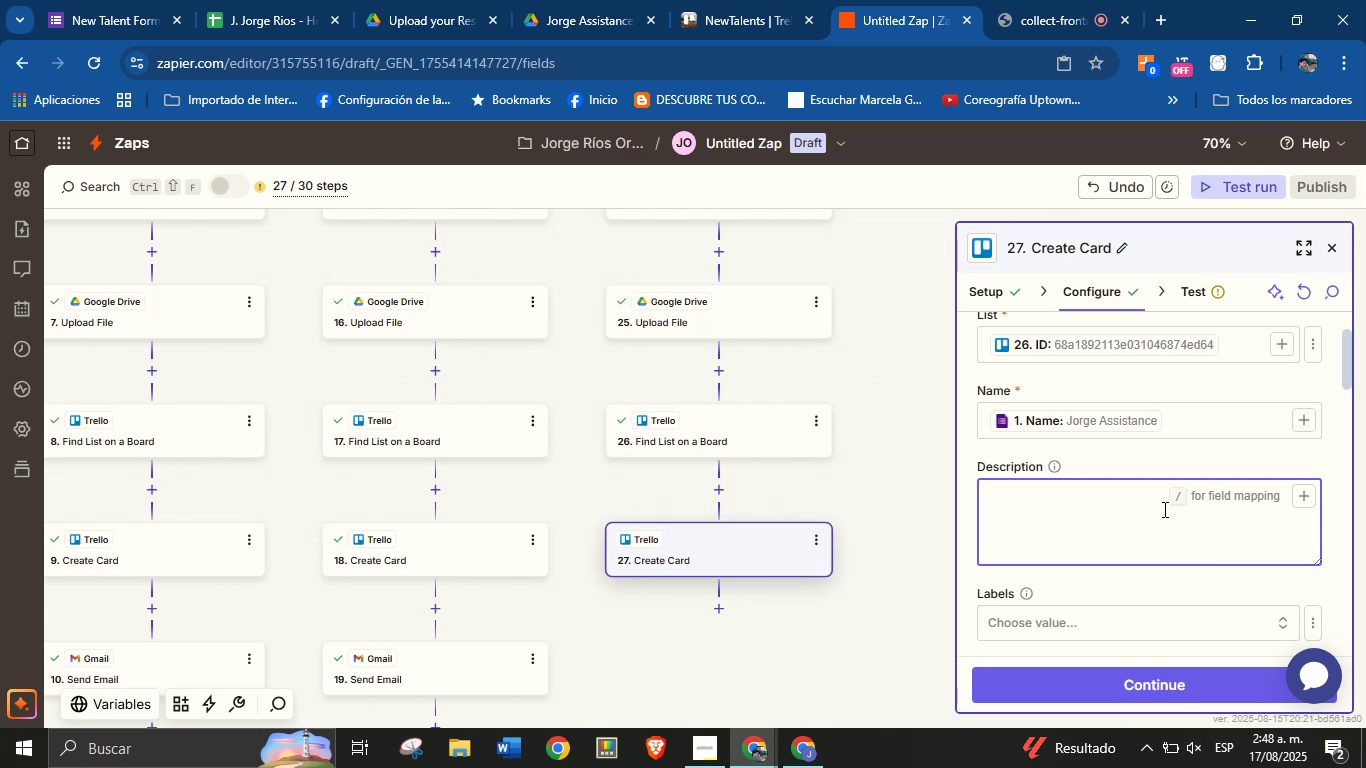 
type(New talent registered.)
 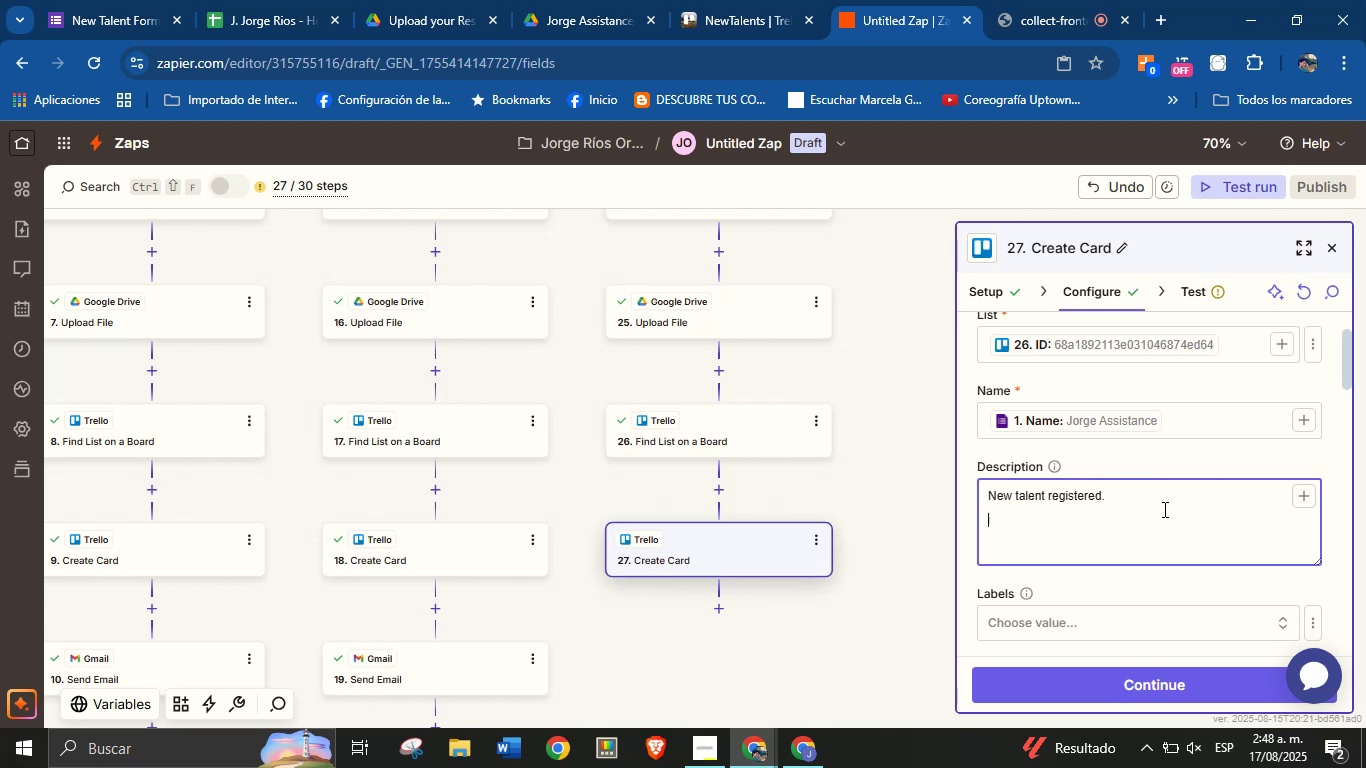 
key(Enter)
 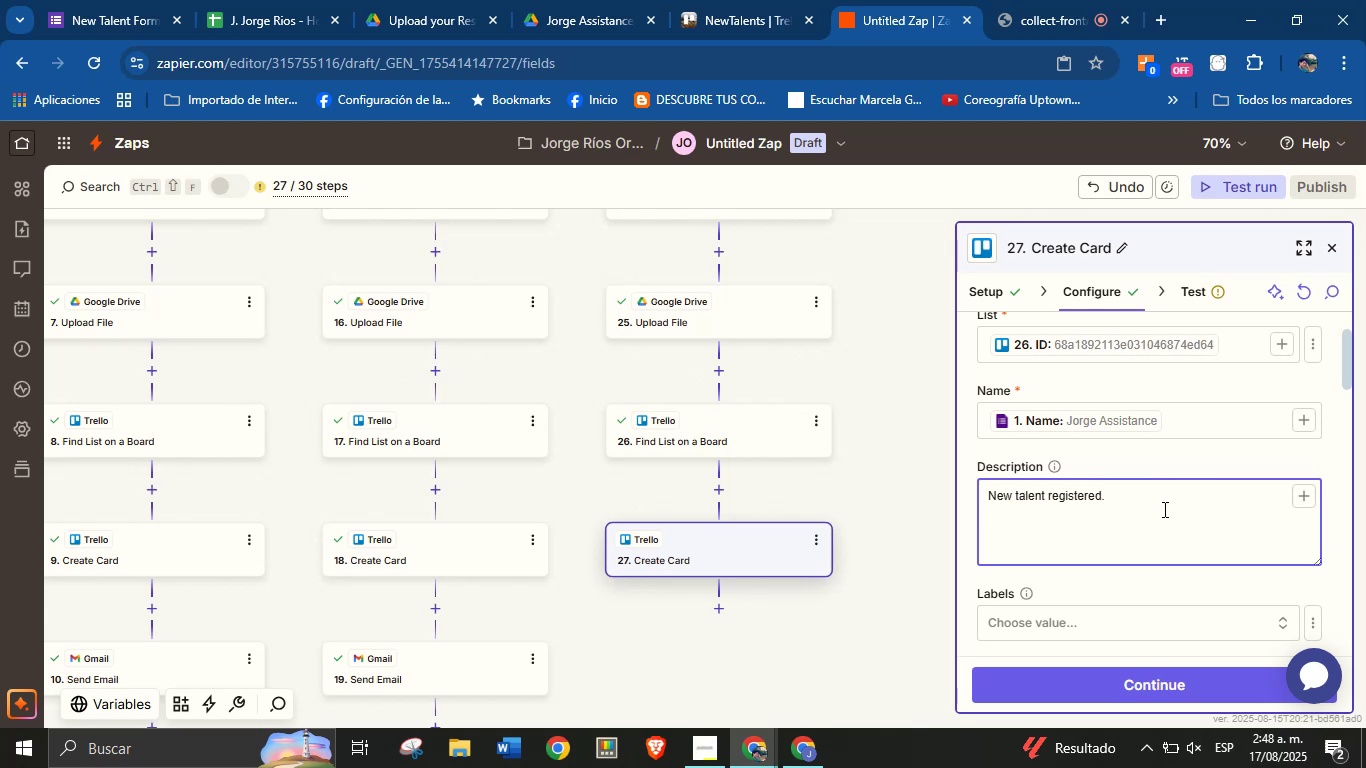 
type(Check his professional profile here>)
 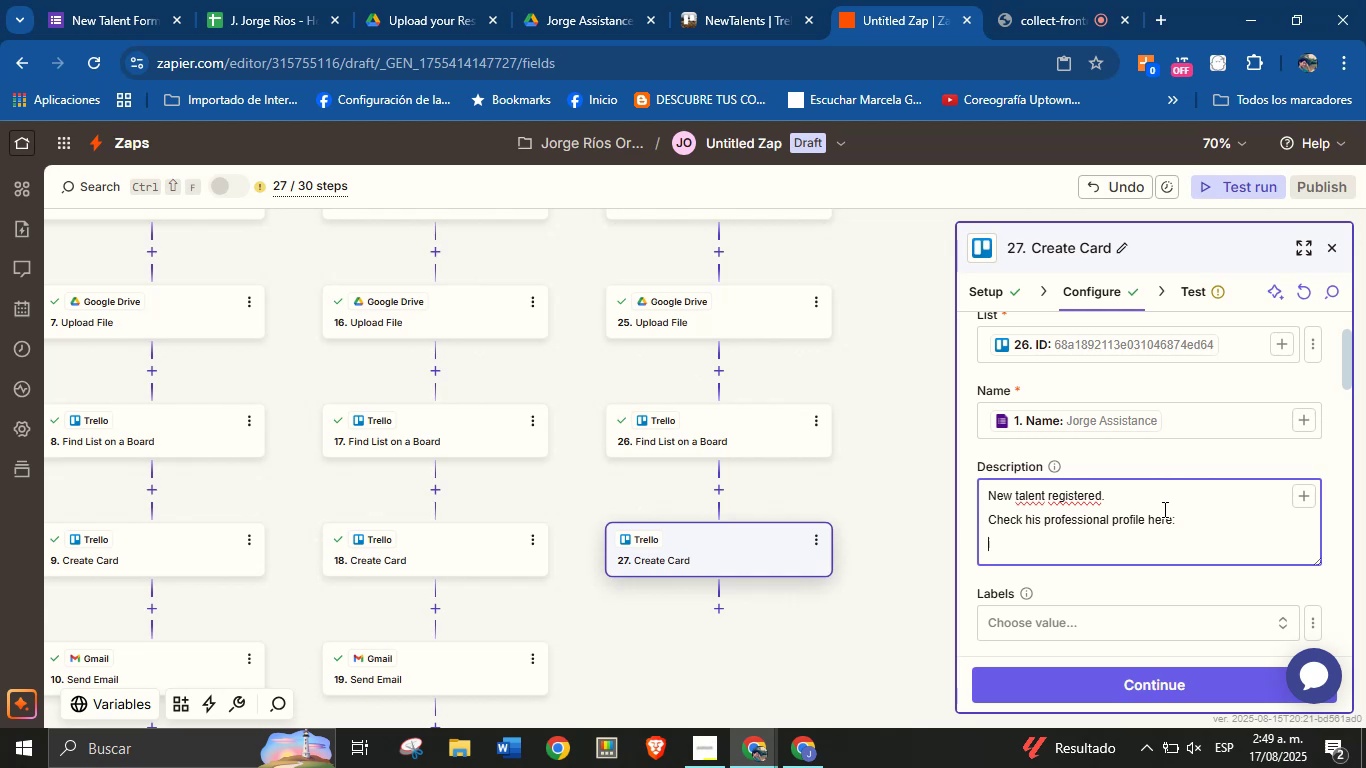 
key(Enter)
 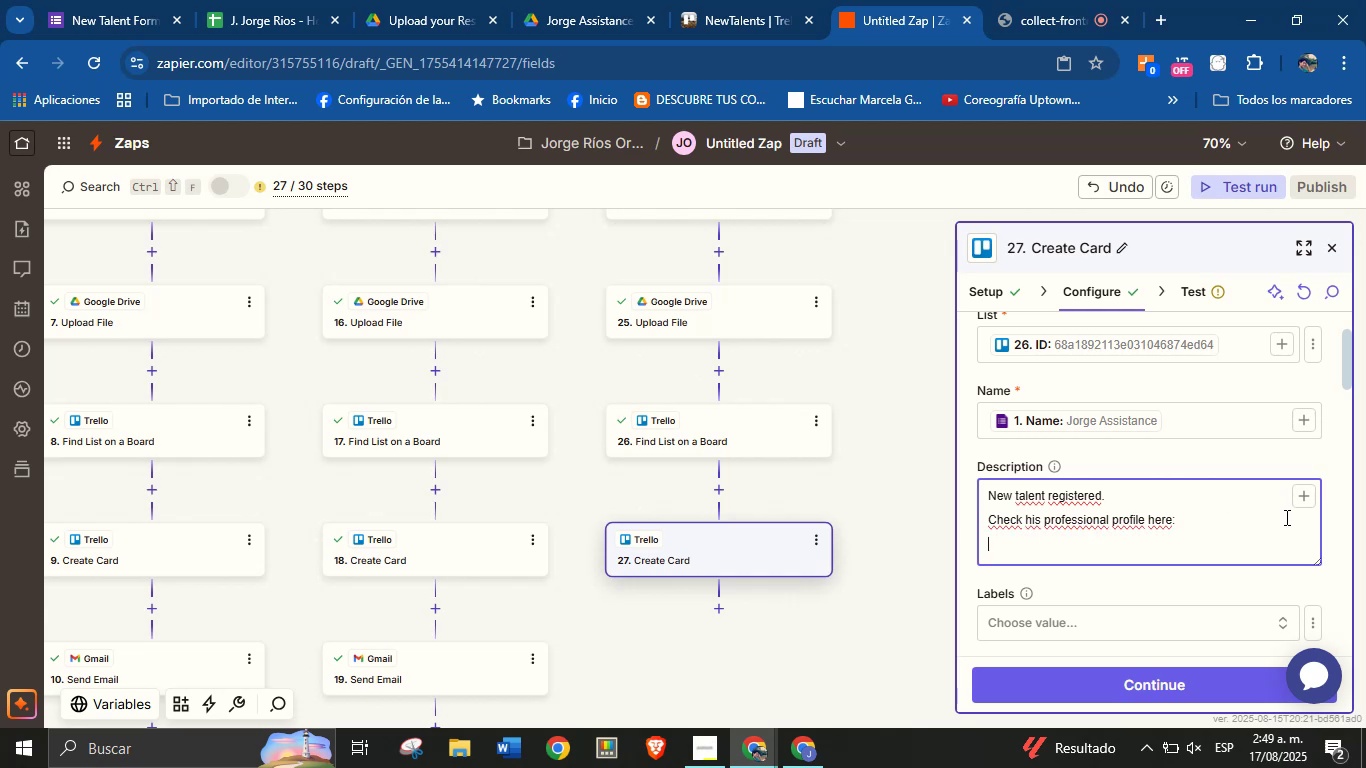 
left_click([1302, 500])
 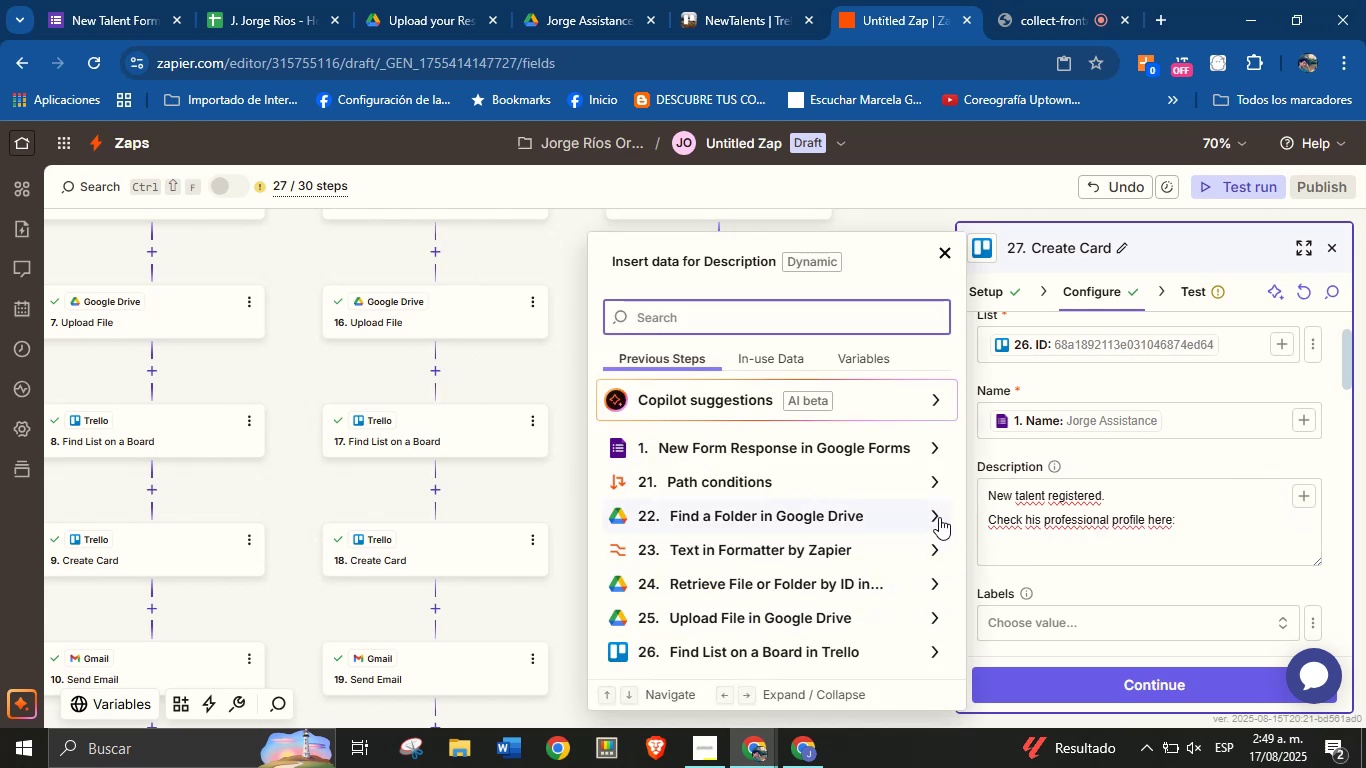 
left_click([939, 517])
 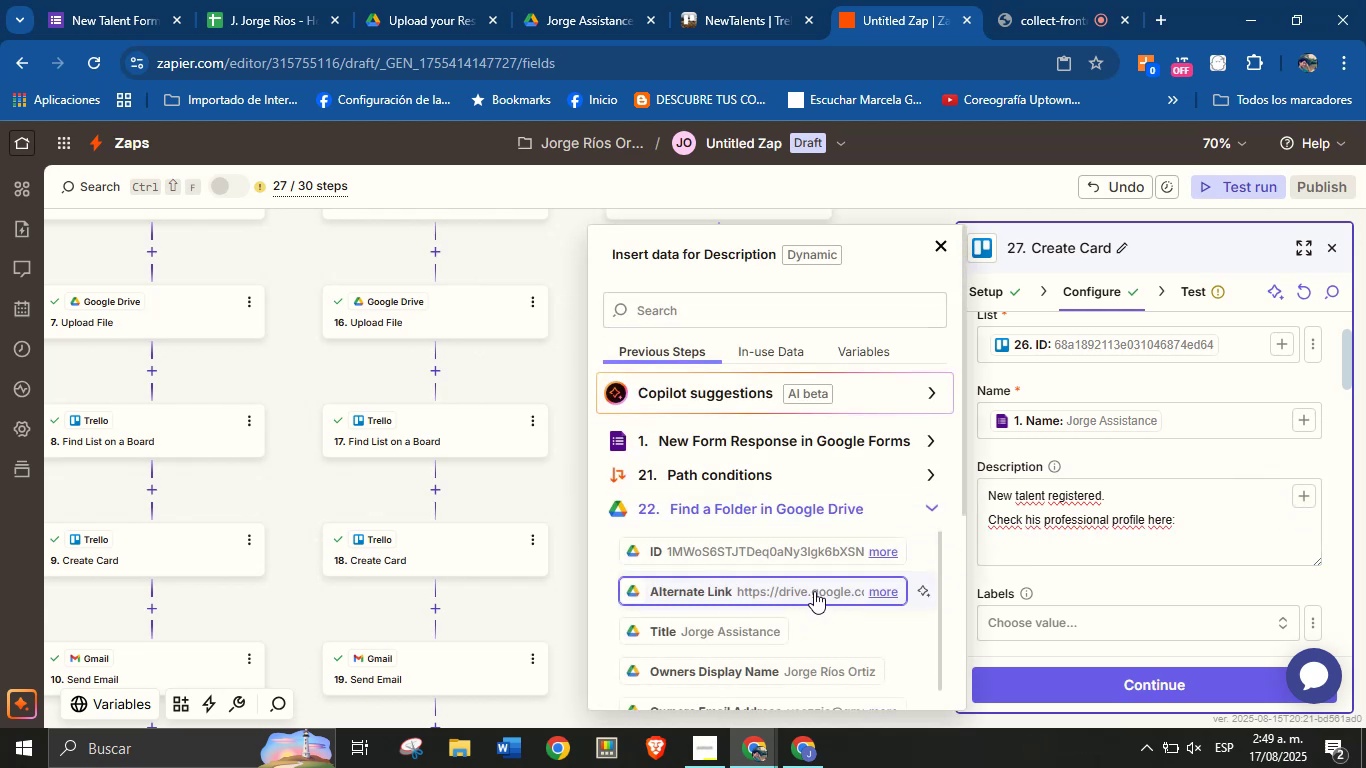 
left_click([814, 591])
 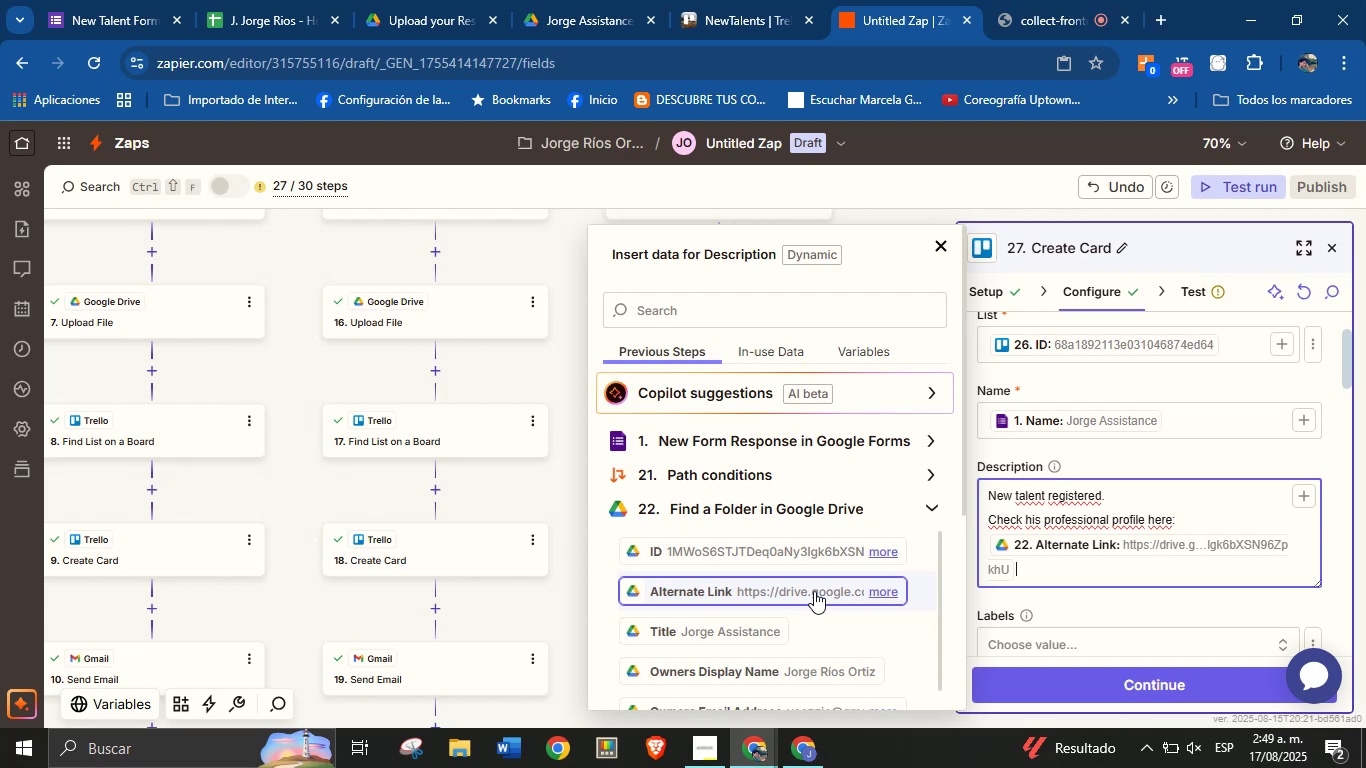 
wait(18.01)
 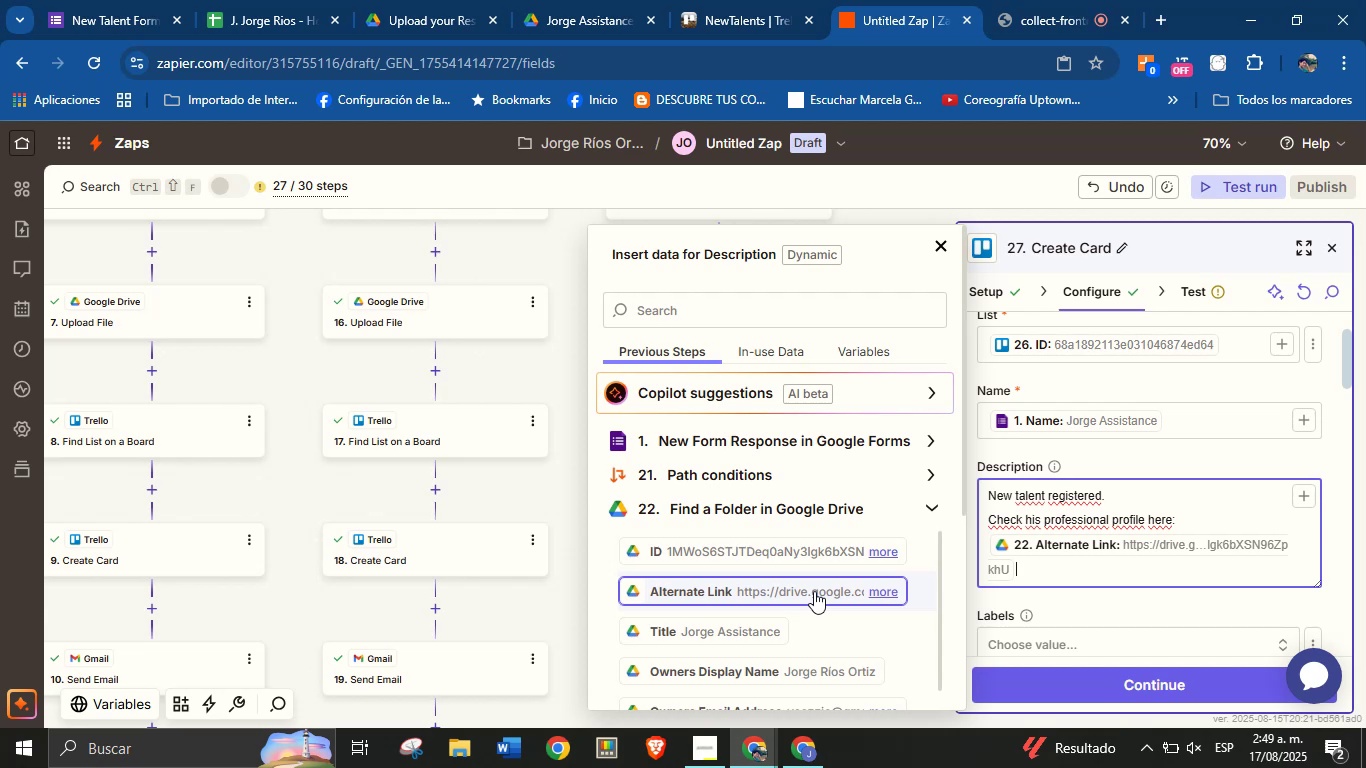 
left_click([1112, 613])
 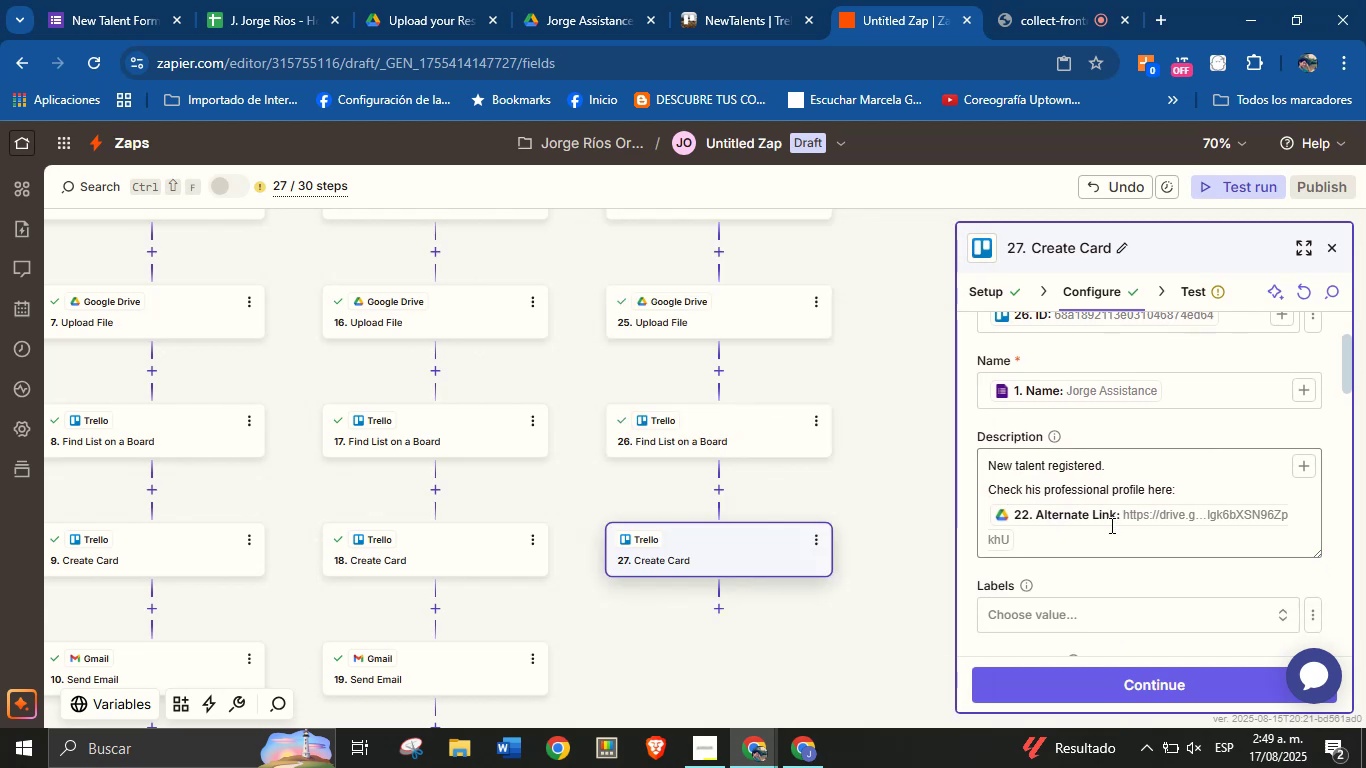 
scroll: coordinate [1119, 489], scroll_direction: down, amount: 15.0
 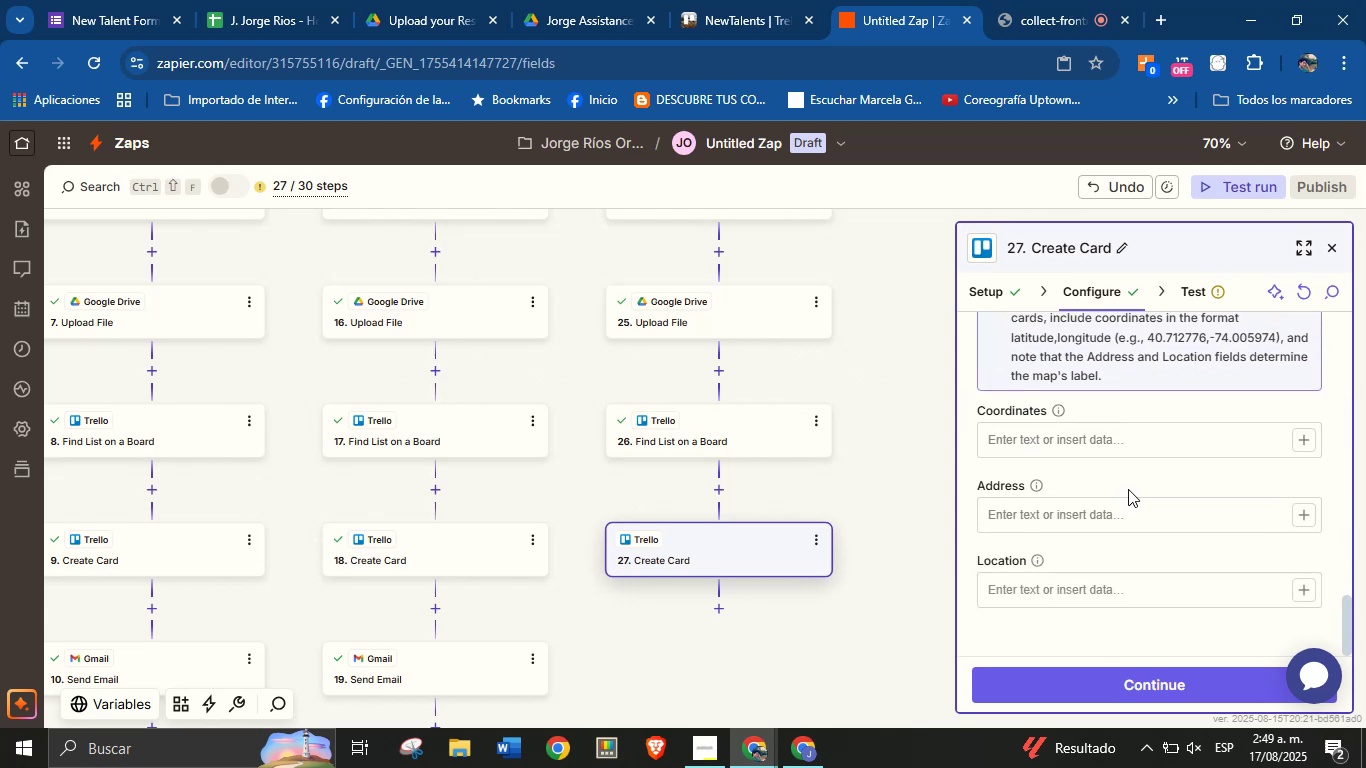 
scroll: coordinate [1128, 489], scroll_direction: up, amount: 1.0
 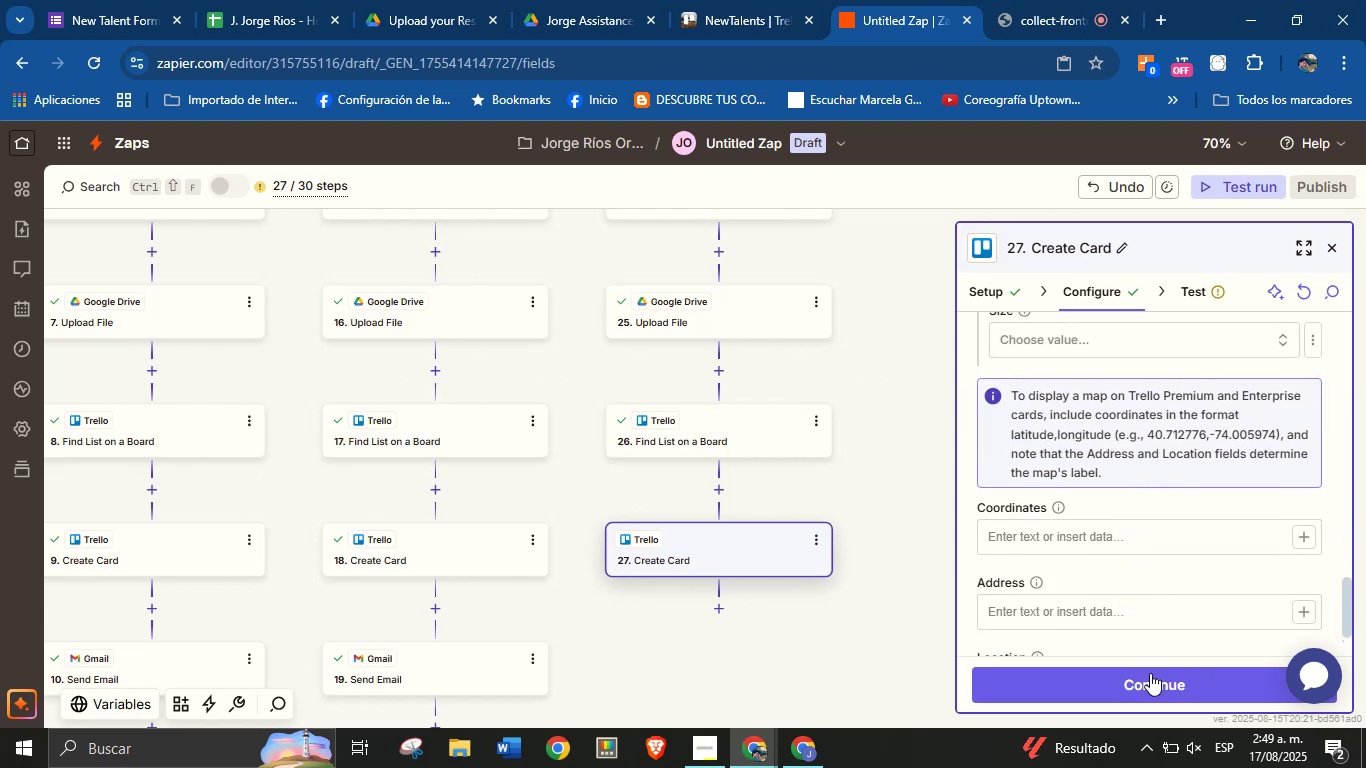 
left_click([1150, 673])
 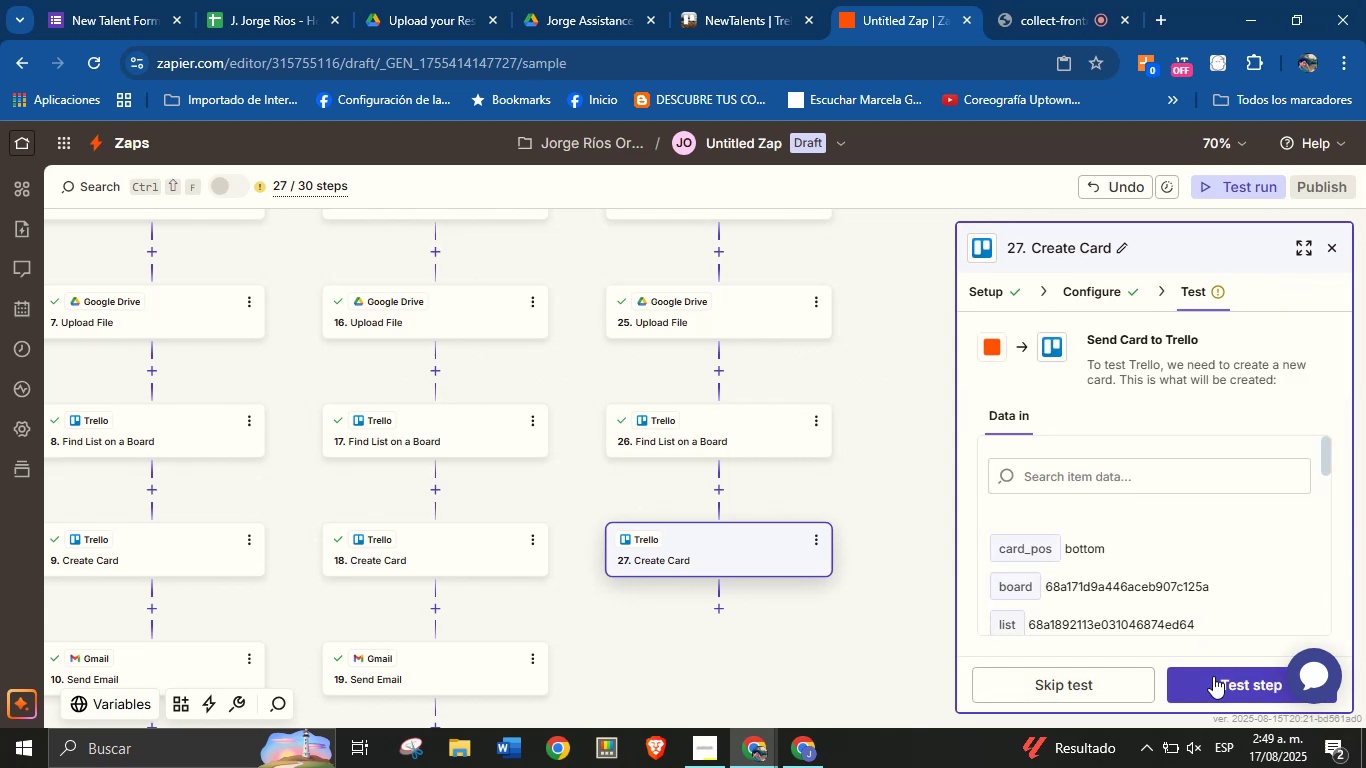 
left_click([1213, 676])
 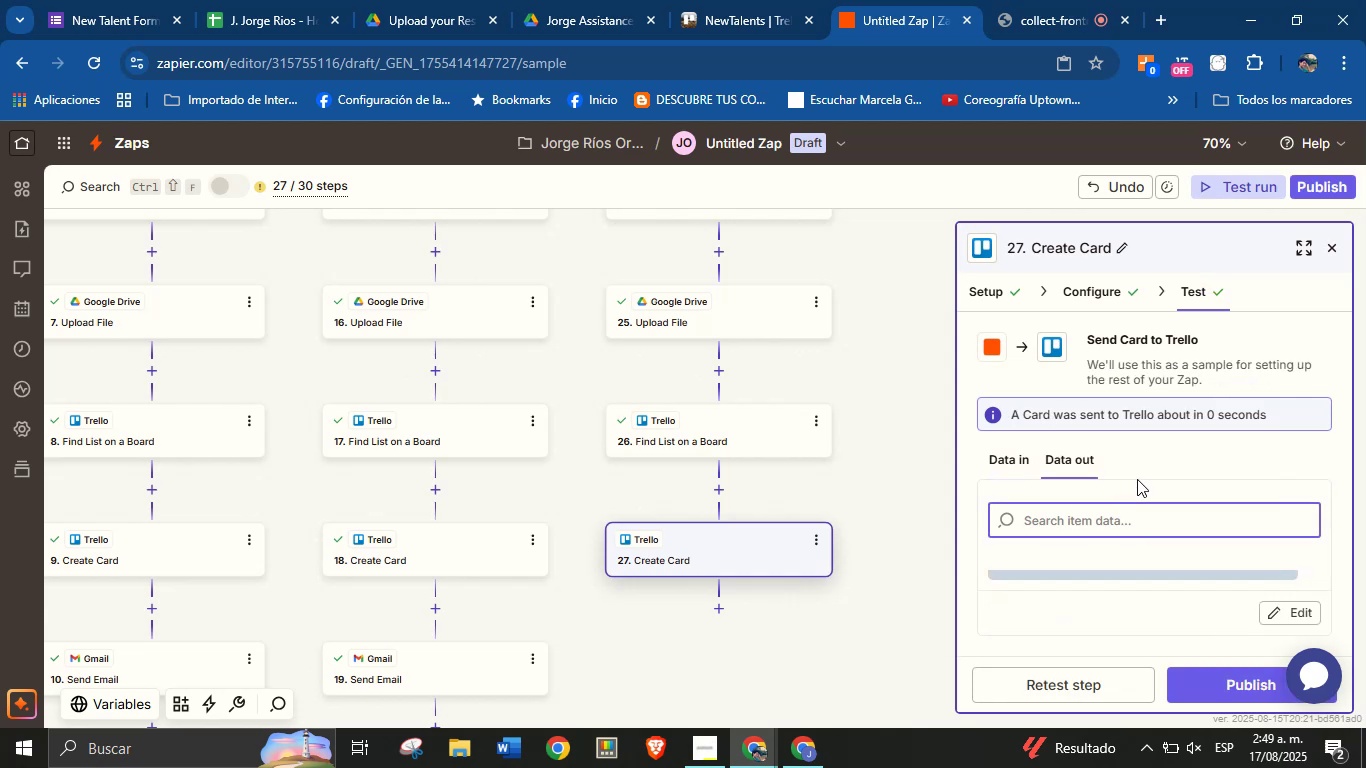 
scroll: coordinate [1133, 534], scroll_direction: down, amount: 3.0
 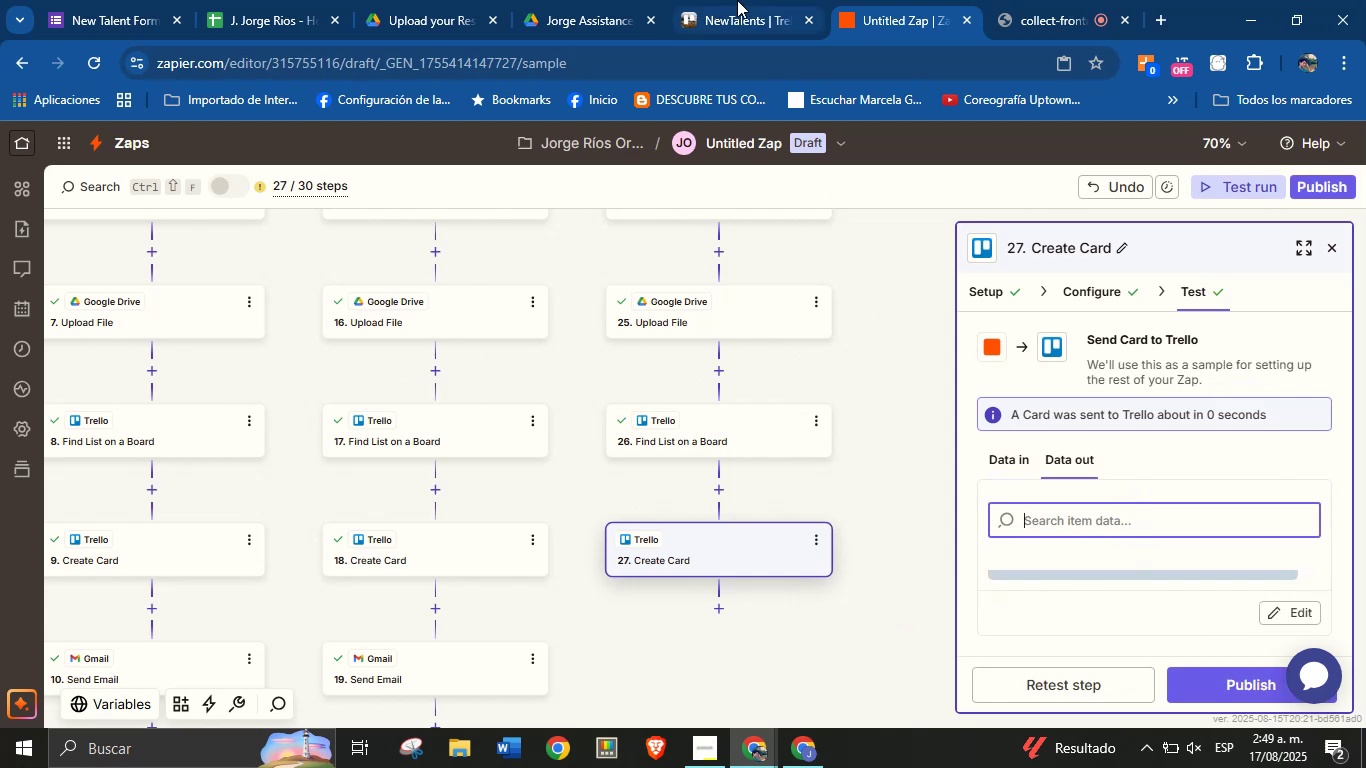 
left_click([737, 0])
 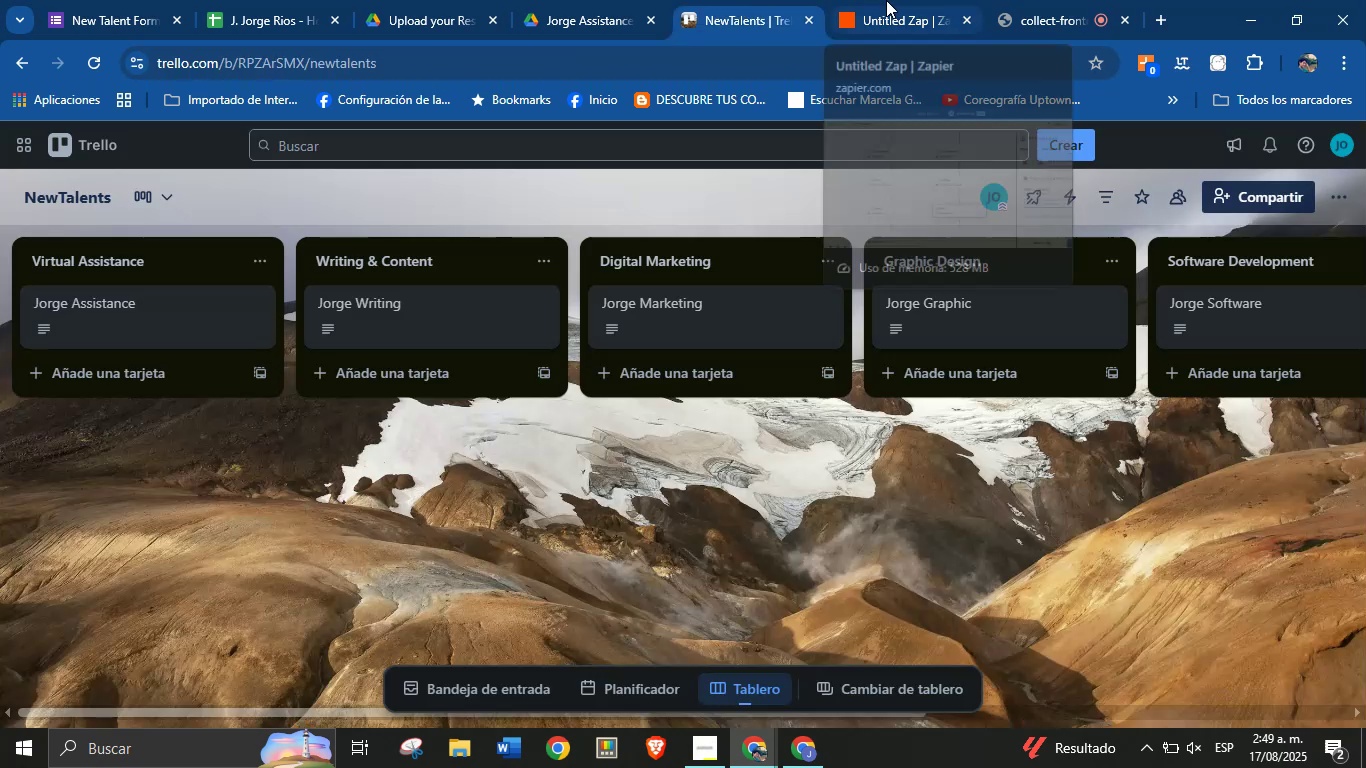 
left_click([886, 0])
 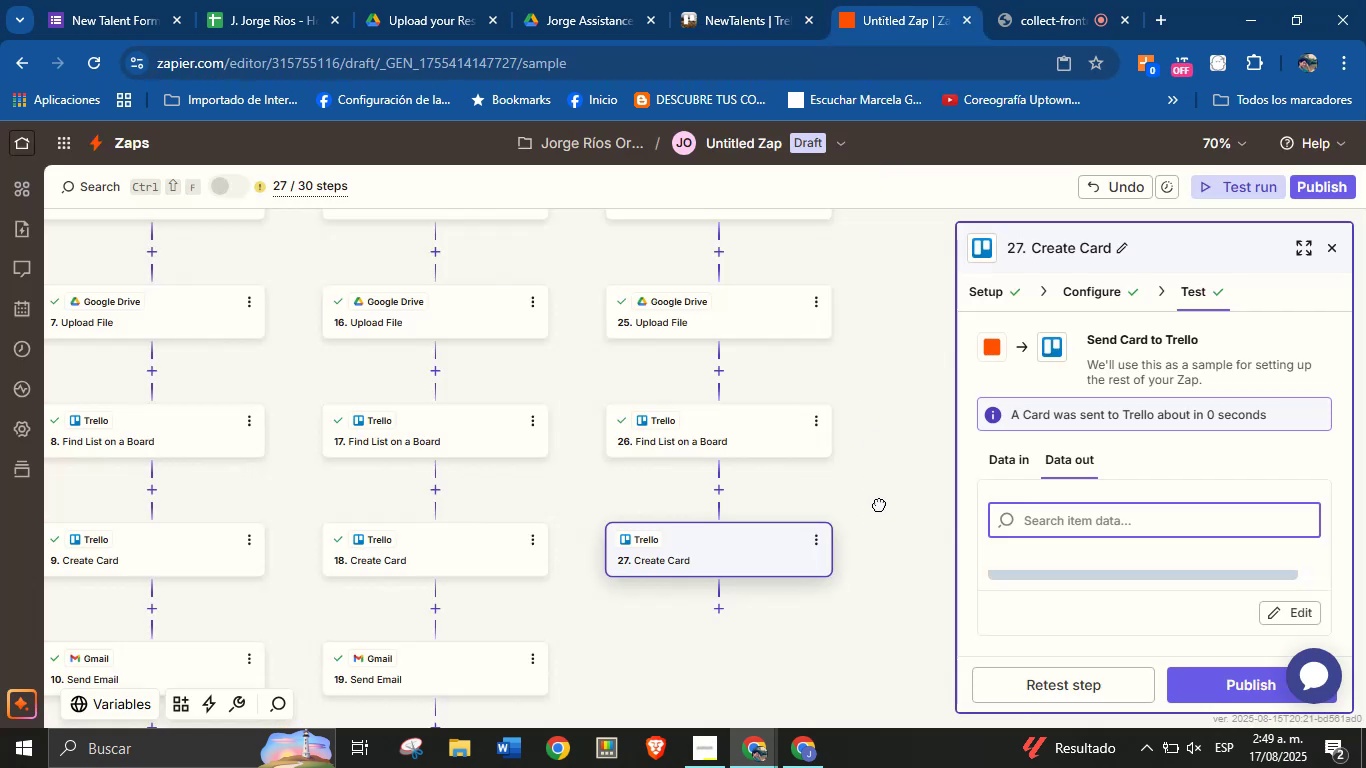 
left_click_drag(start_coordinate=[879, 526], to_coordinate=[883, 423])
 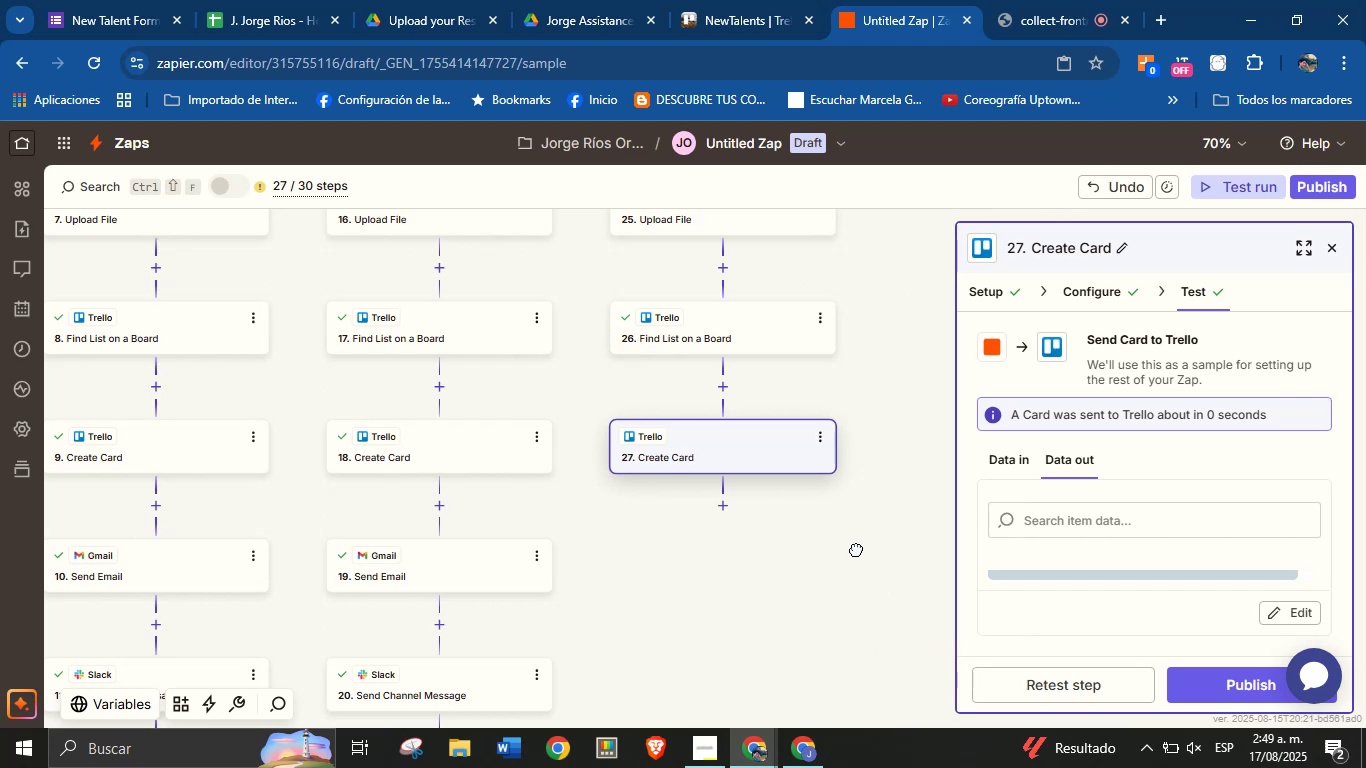 
left_click_drag(start_coordinate=[844, 575], to_coordinate=[865, 529])
 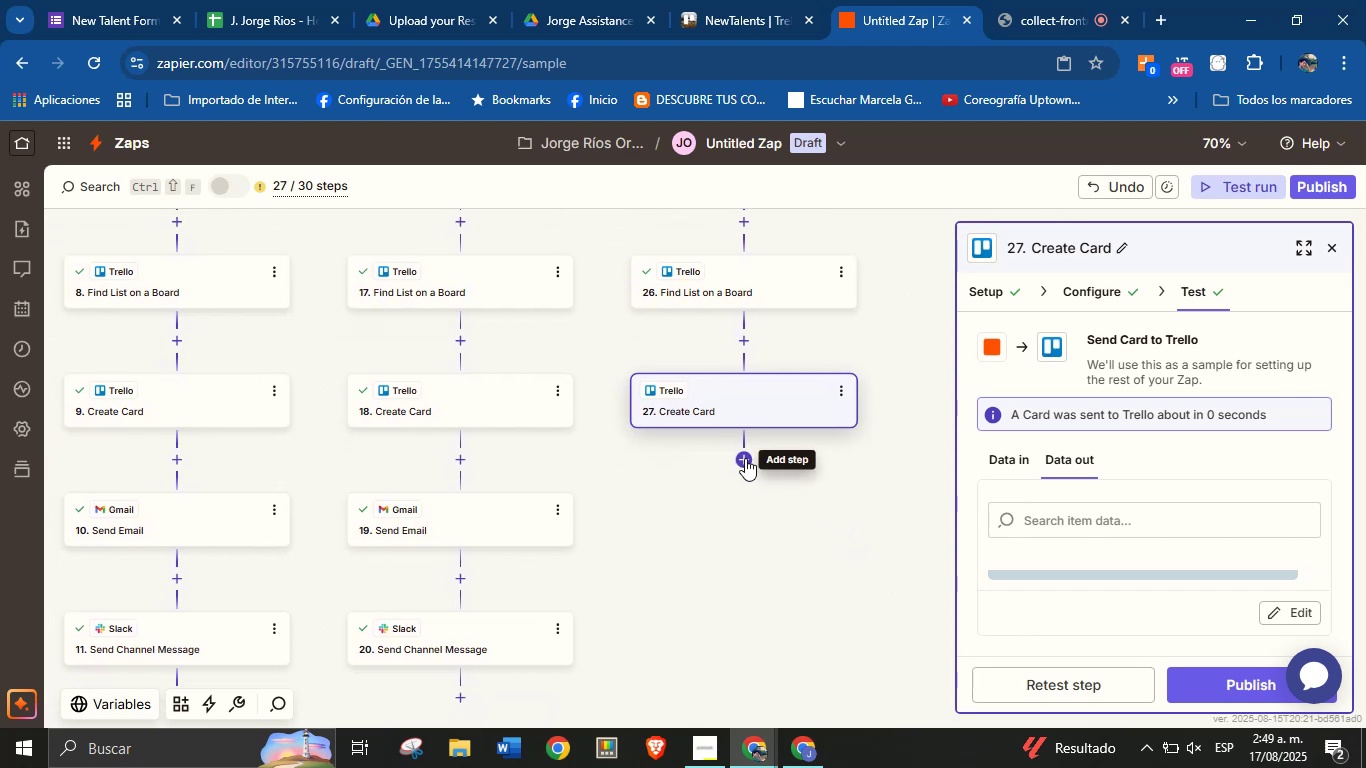 
left_click([745, 458])
 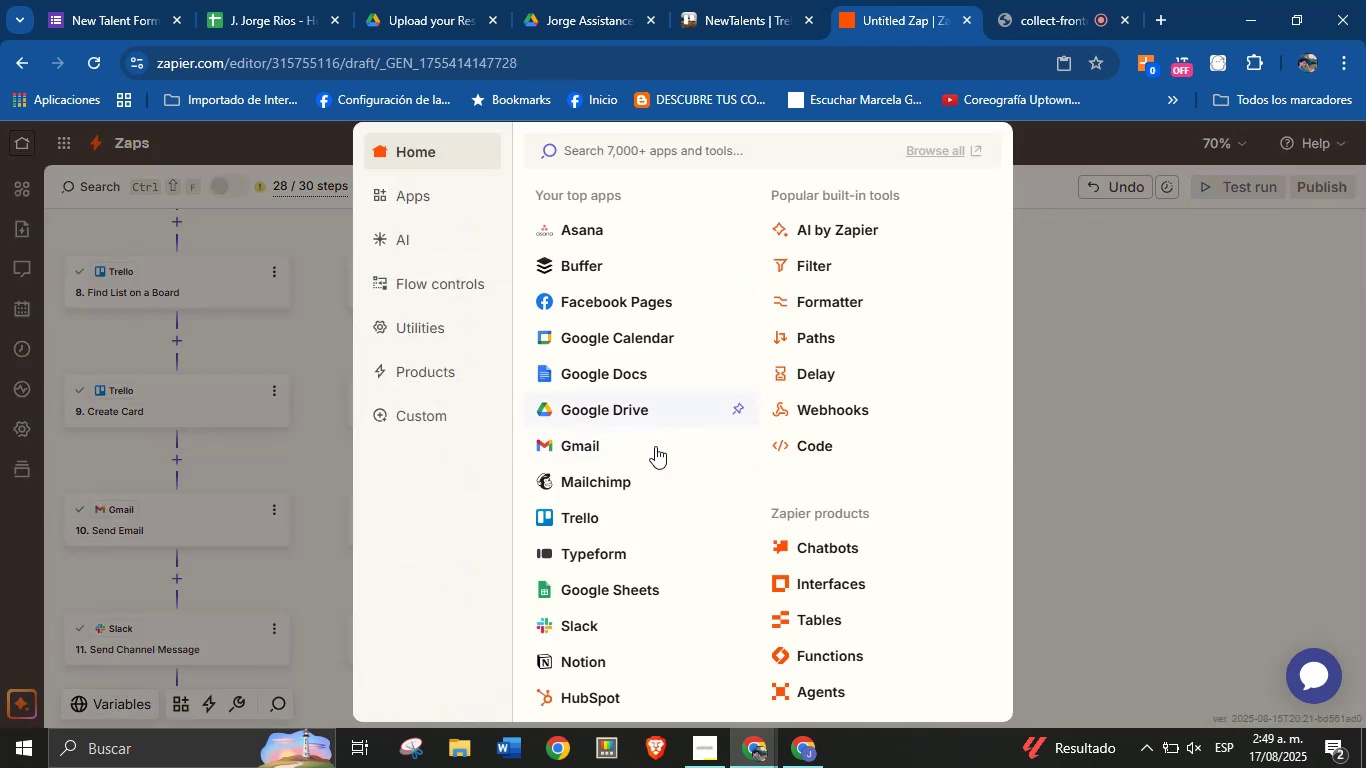 
left_click([622, 444])
 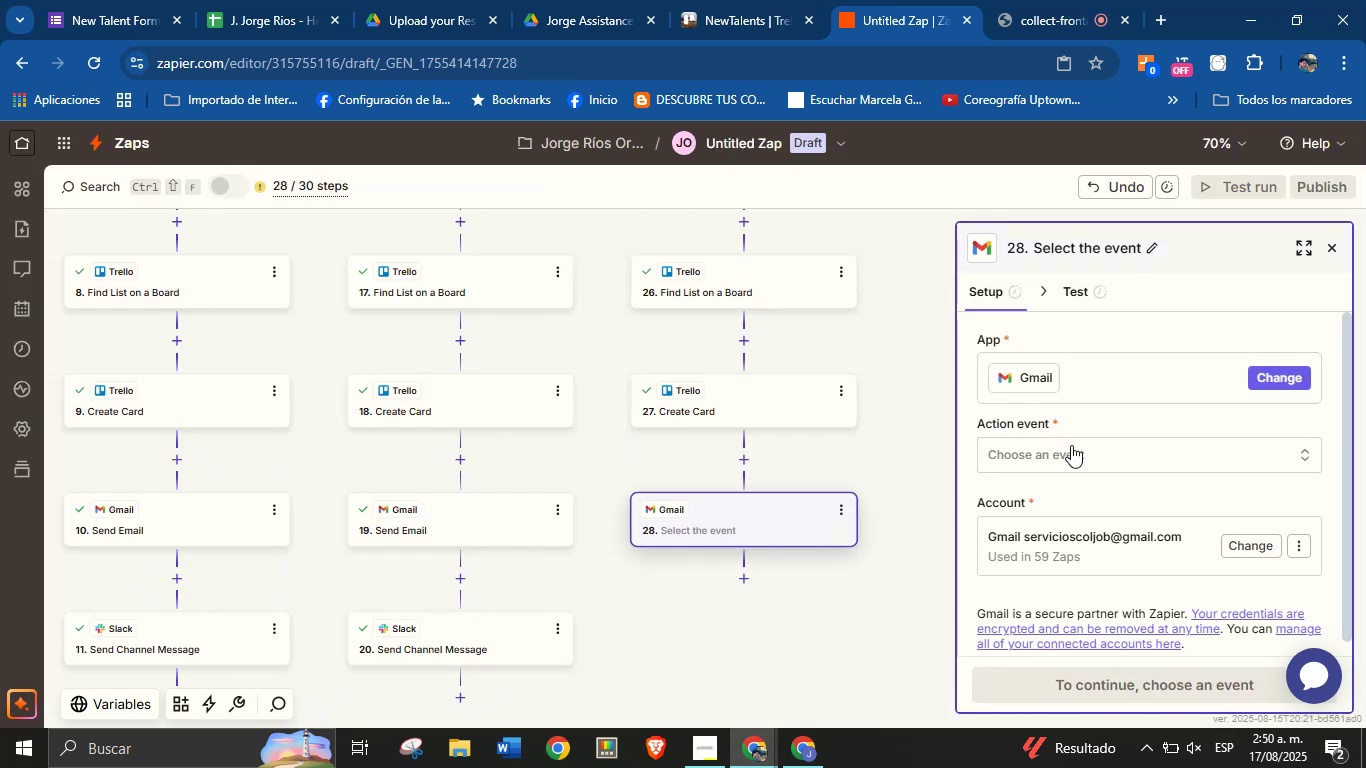 
left_click([1071, 445])
 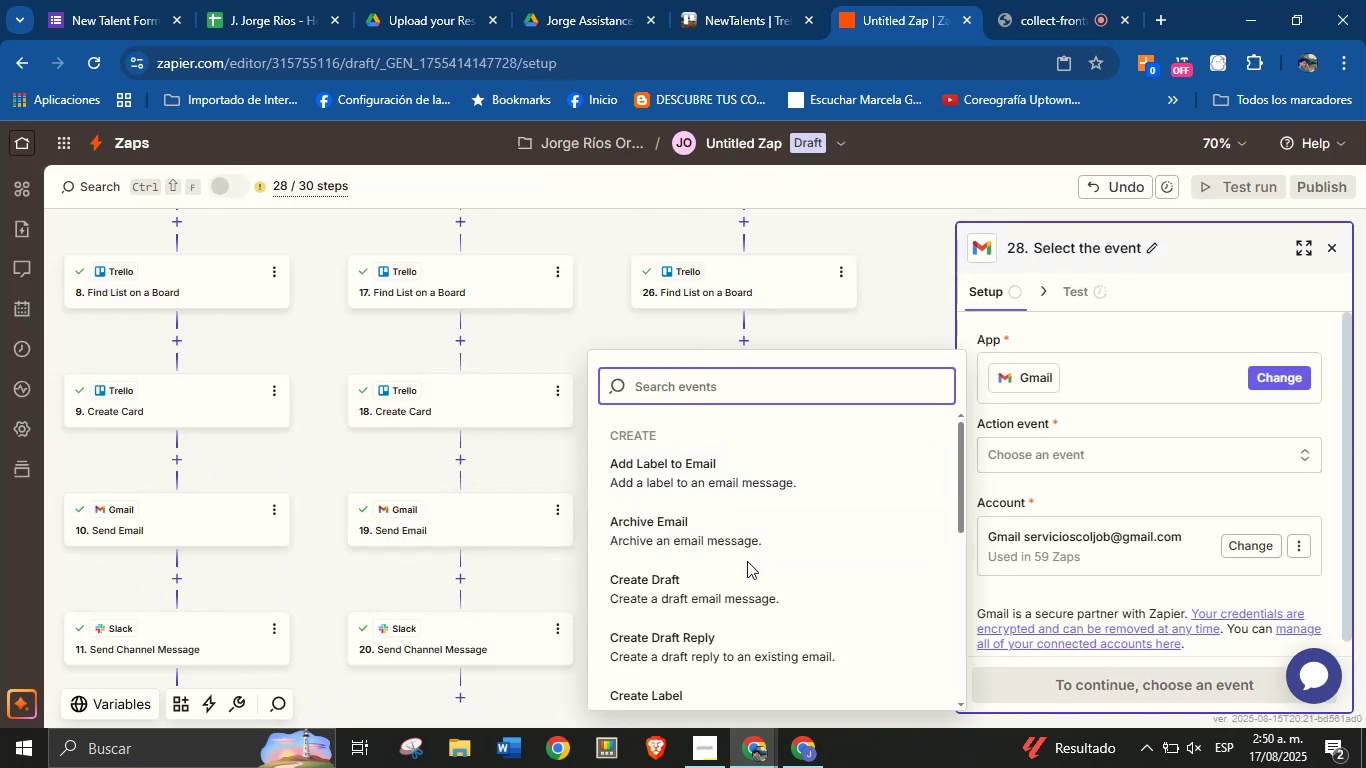 
type(send)
 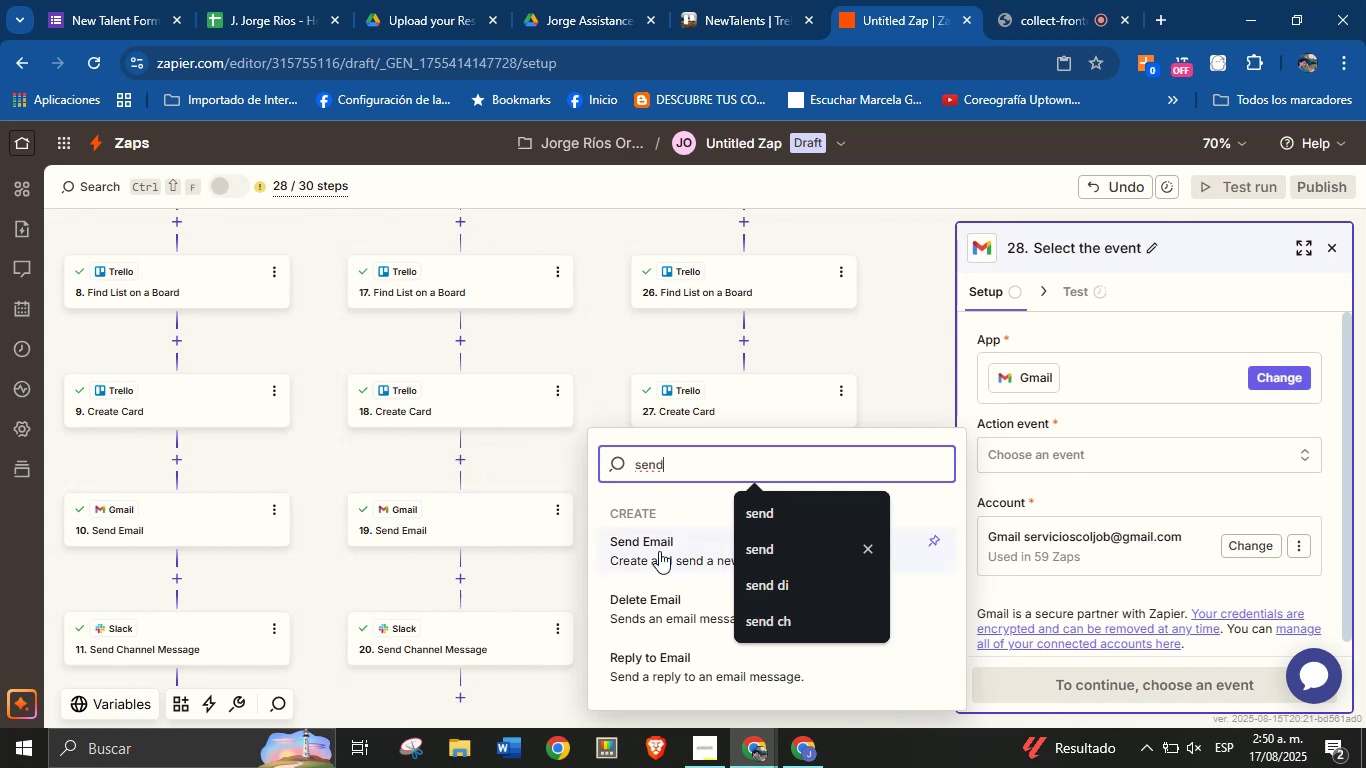 
left_click([659, 551])
 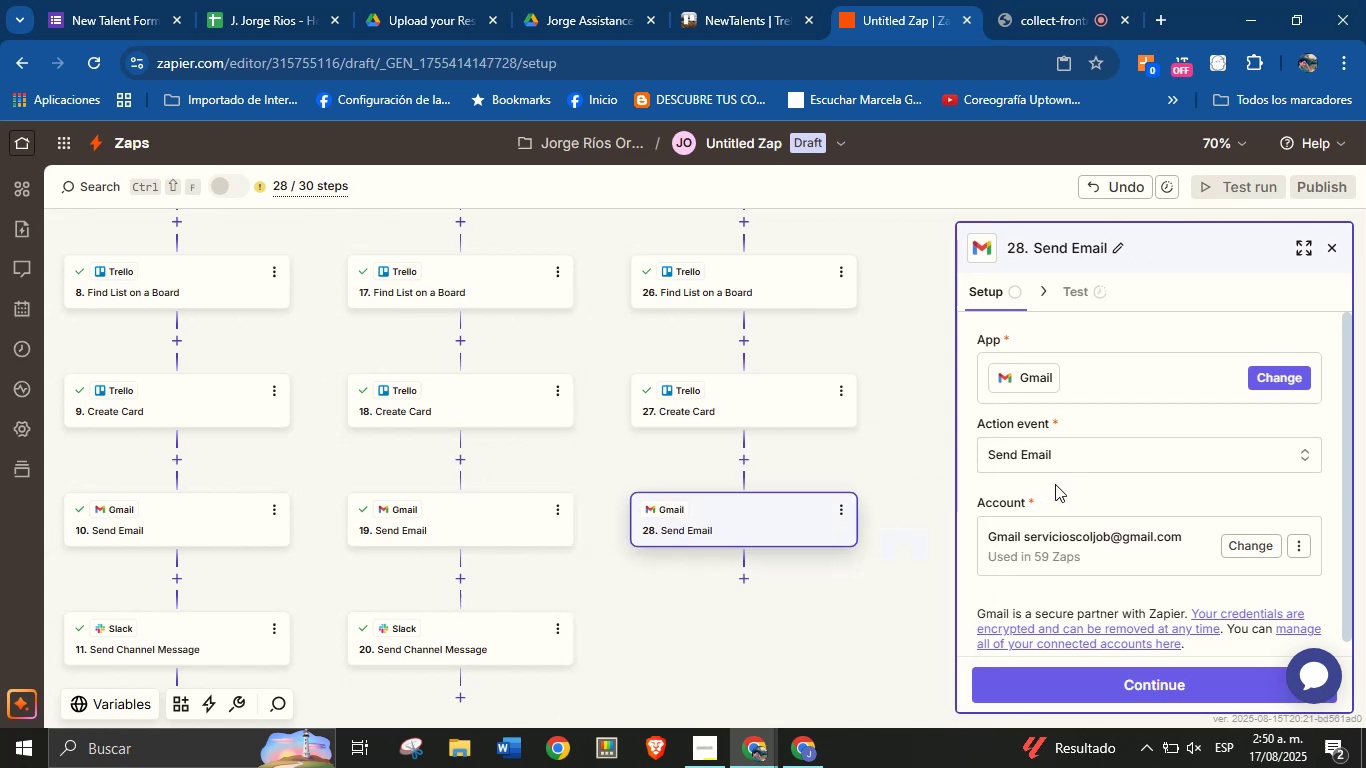 
left_click([1055, 484])
 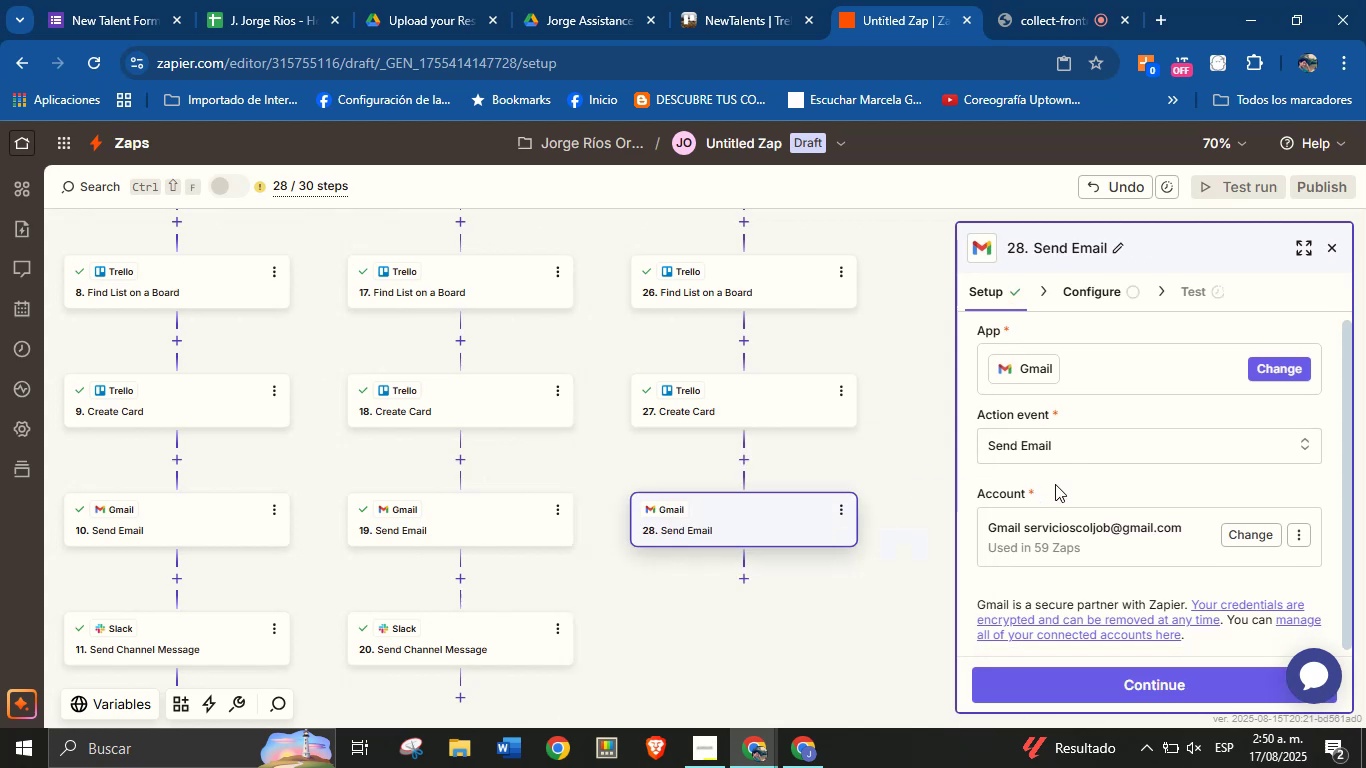 
scroll: coordinate [1055, 484], scroll_direction: down, amount: 2.0
 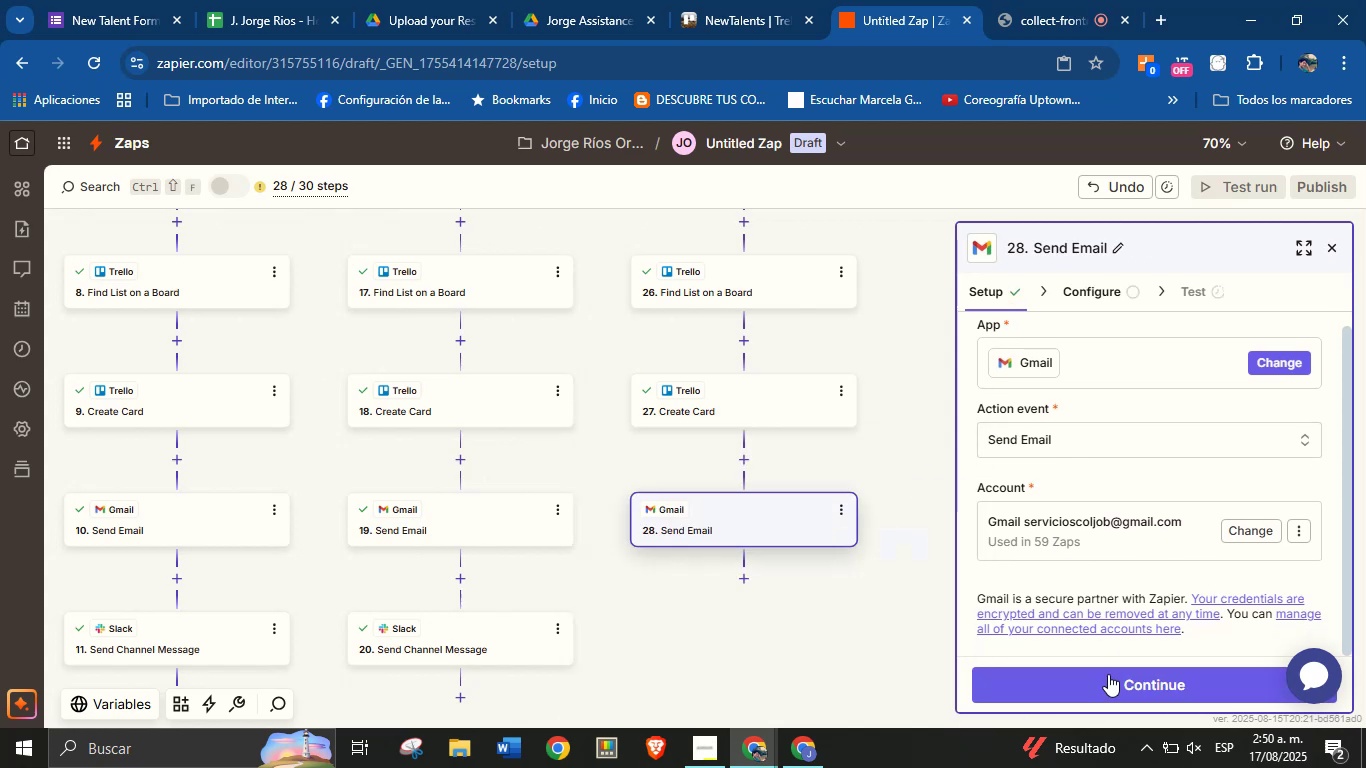 
left_click([1108, 674])
 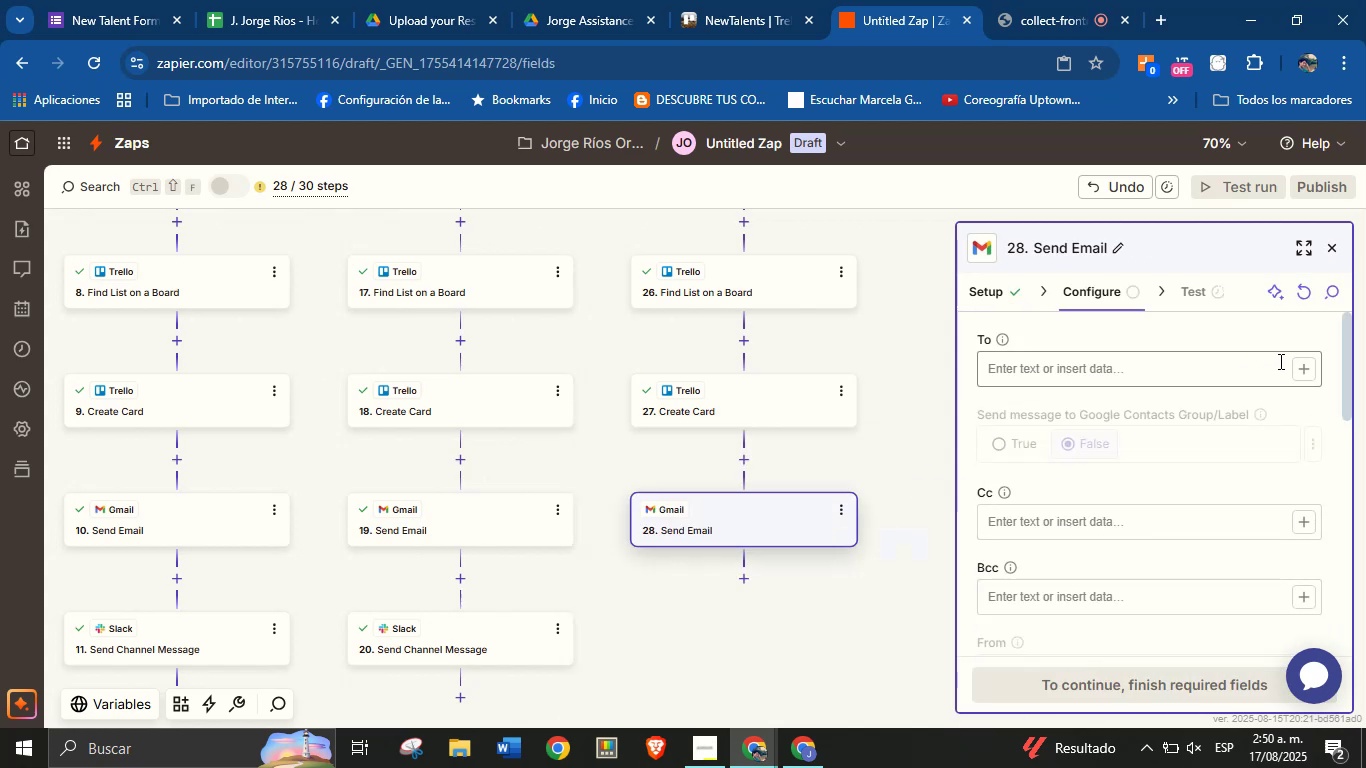 
left_click([1297, 368])
 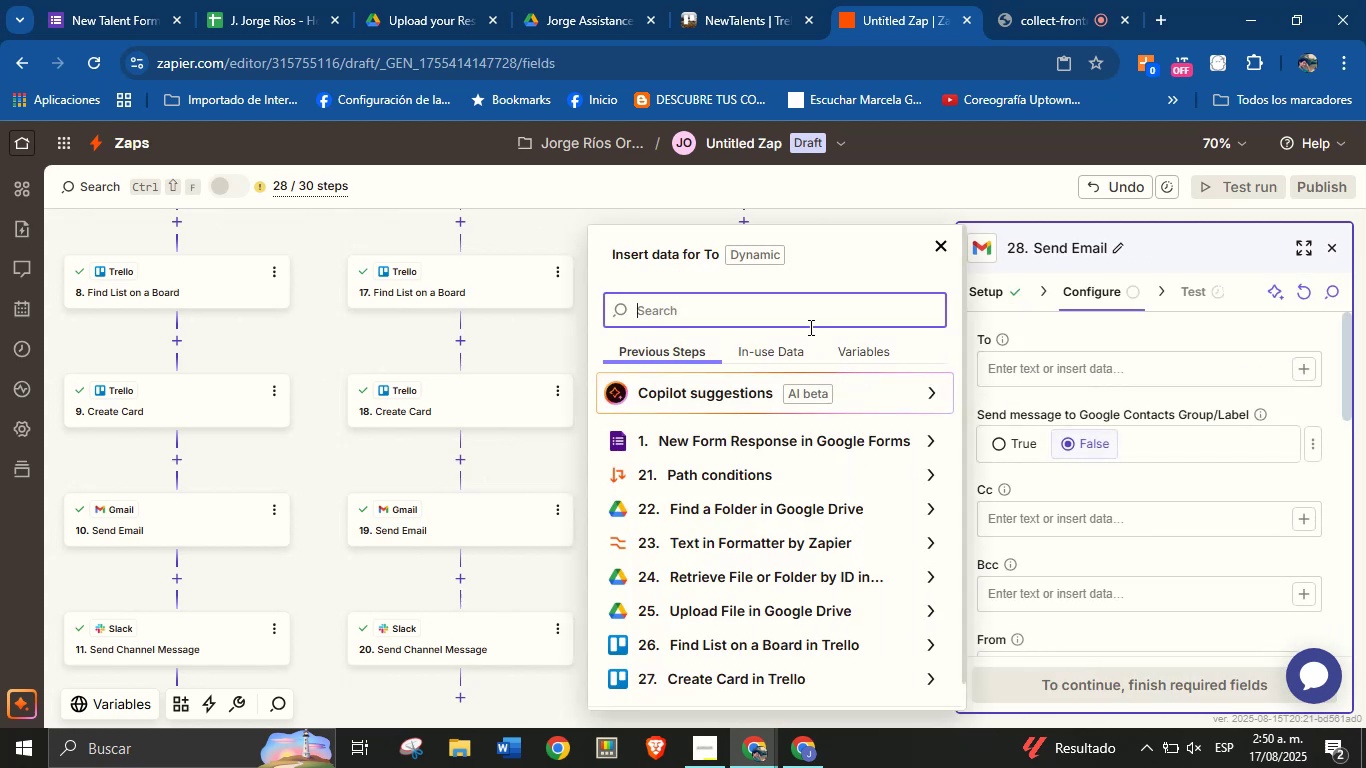 
left_click([809, 327])
 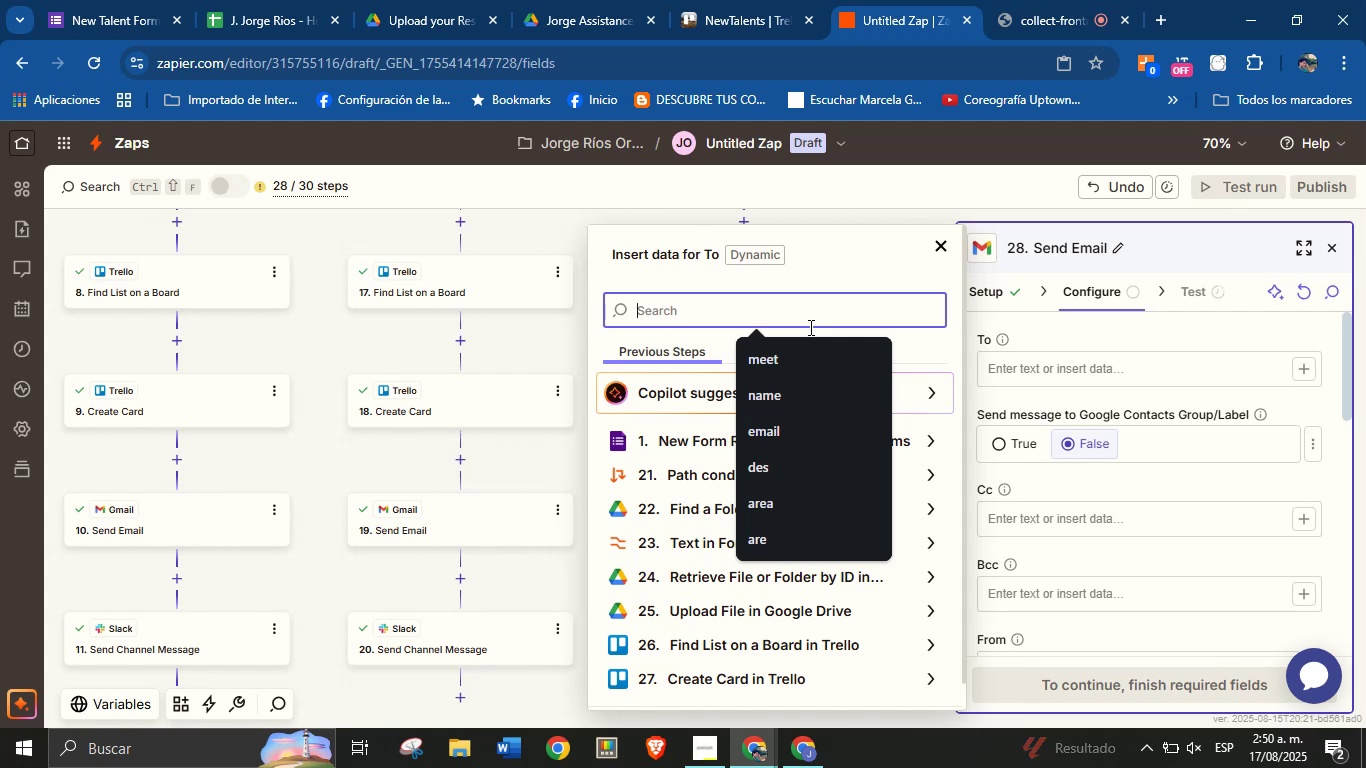 
type(em)
 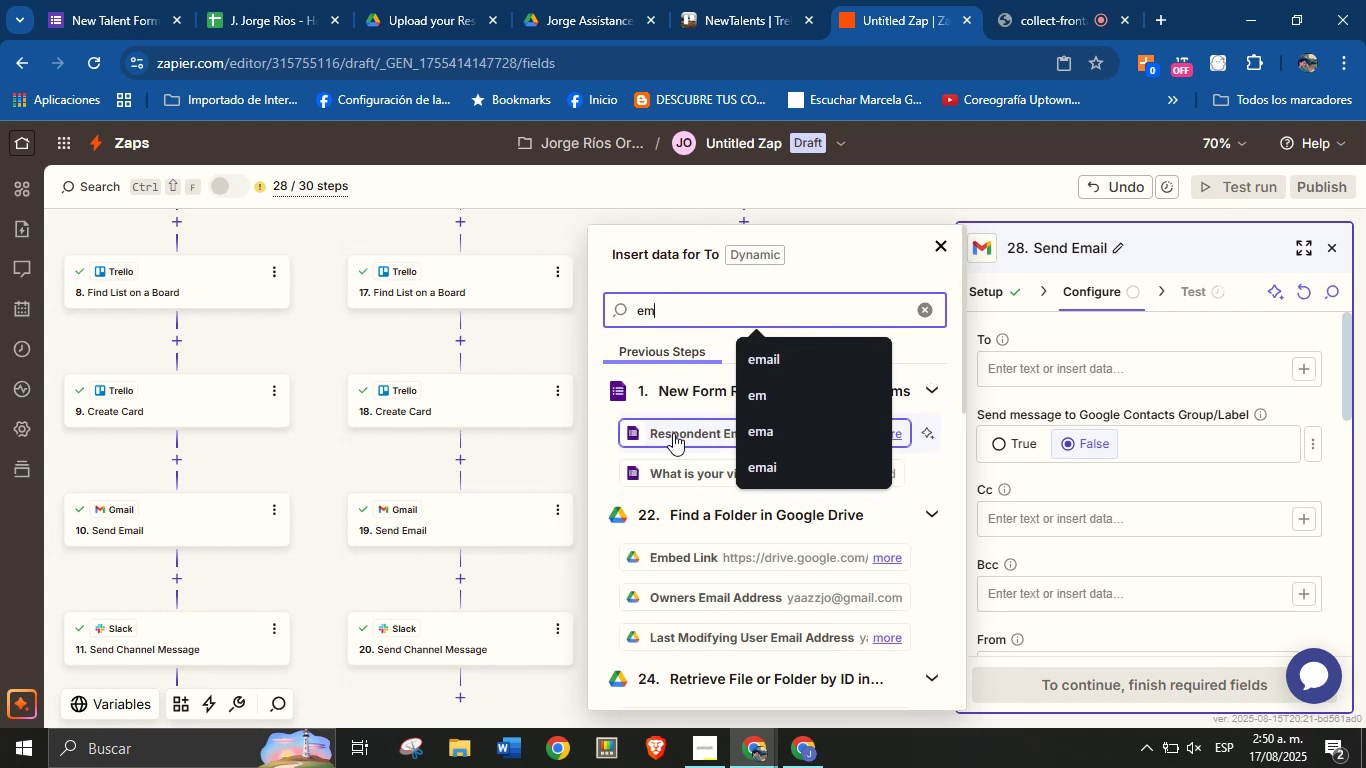 
left_click([673, 433])
 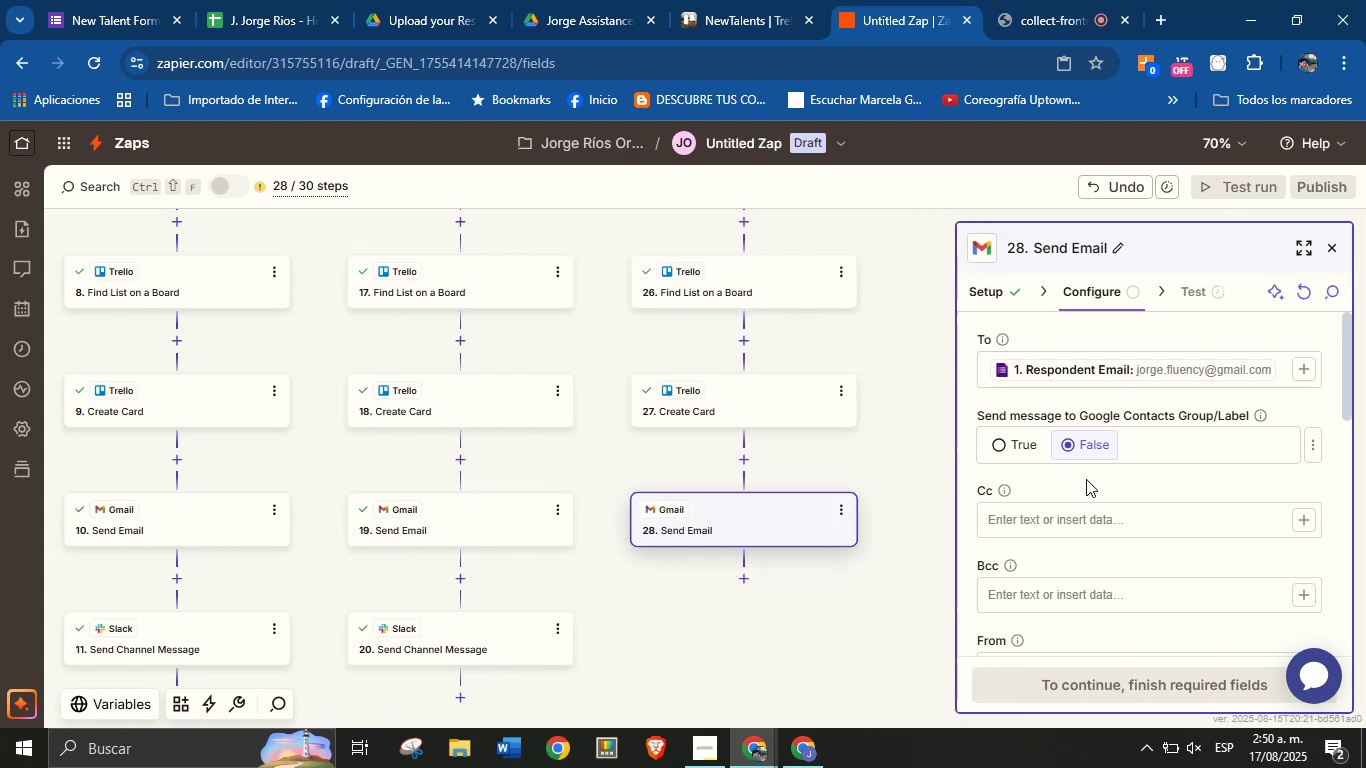 
left_click([1086, 479])
 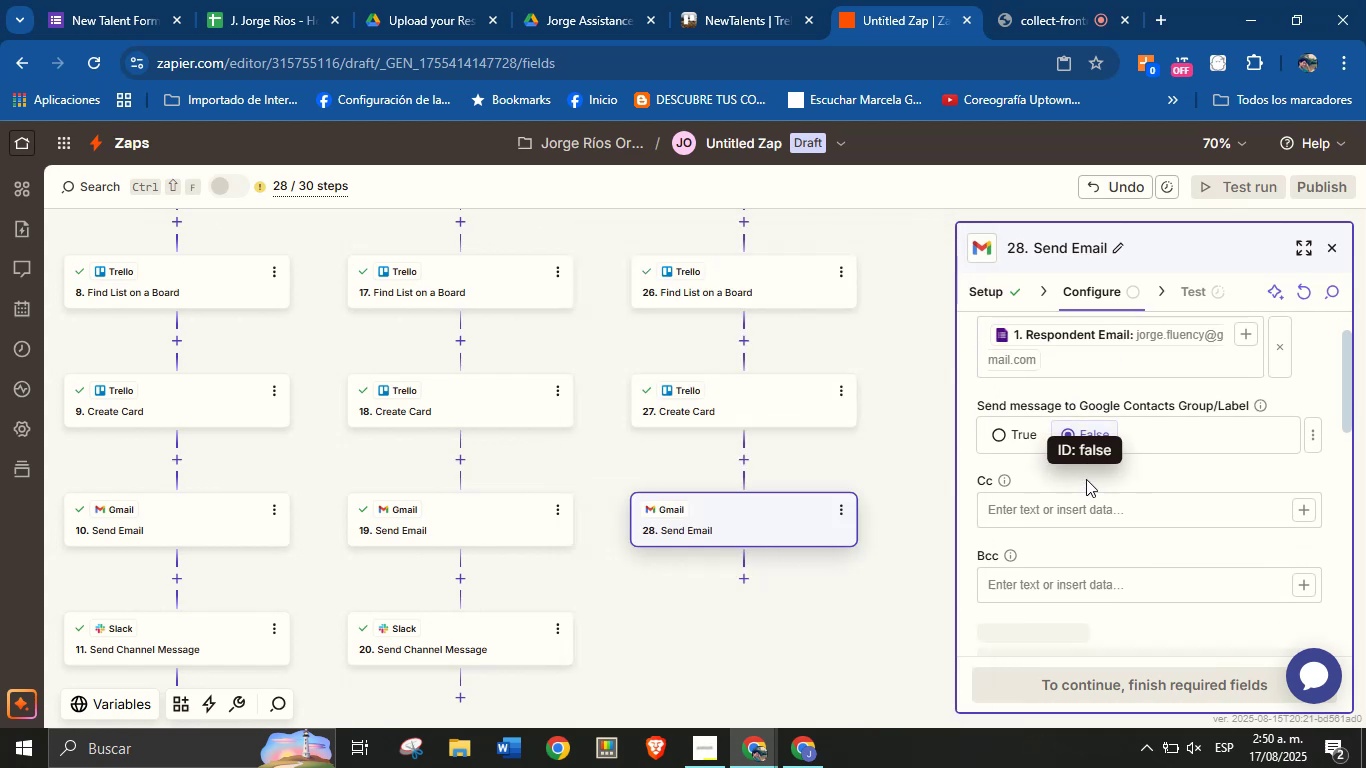 
scroll: coordinate [1090, 489], scroll_direction: down, amount: 3.0
 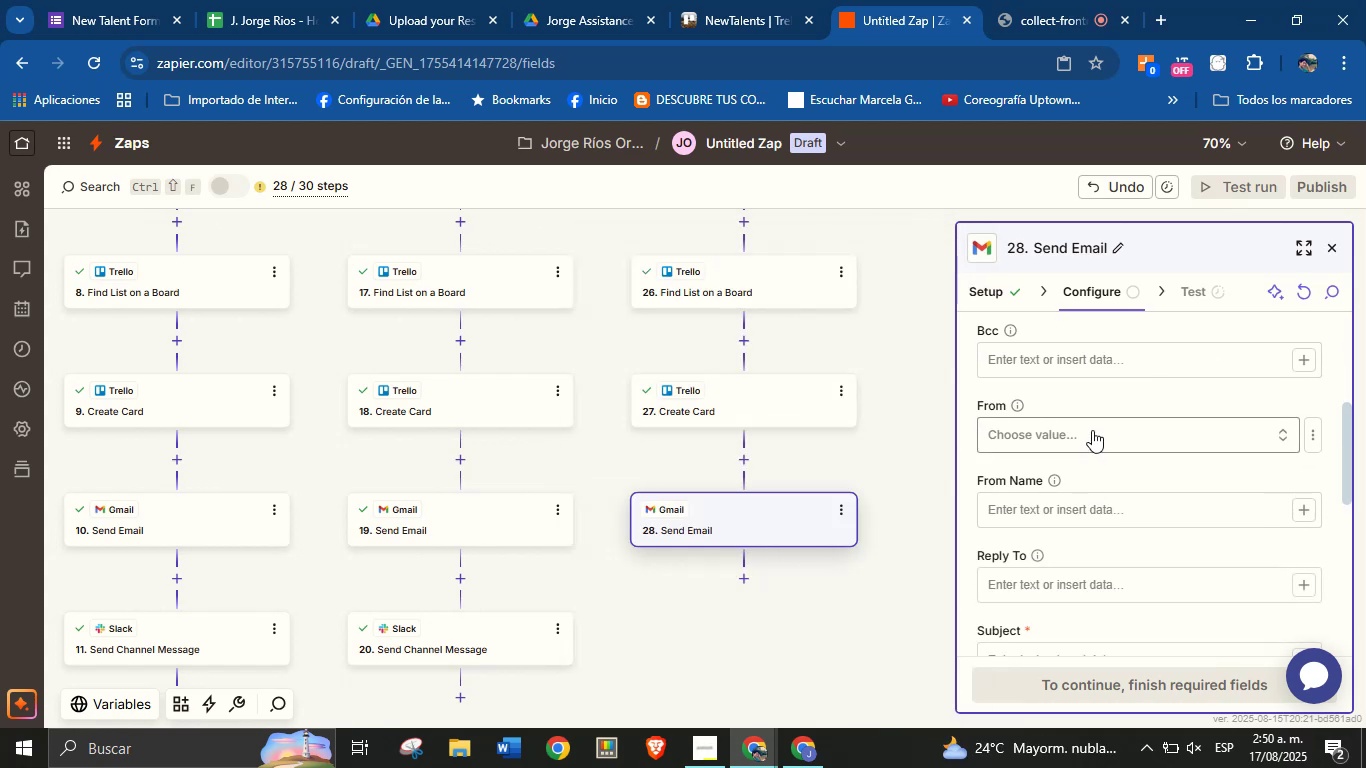 
left_click([1092, 430])
 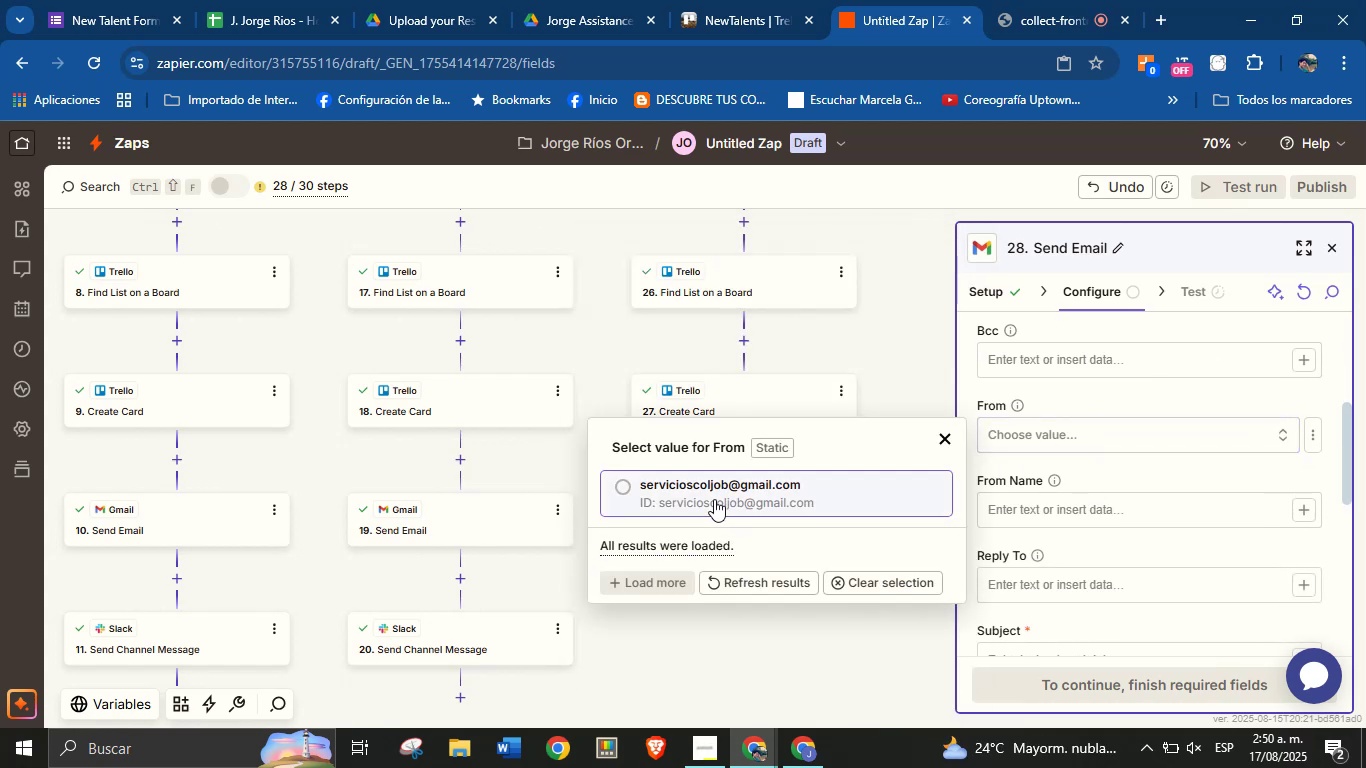 
left_click([714, 499])
 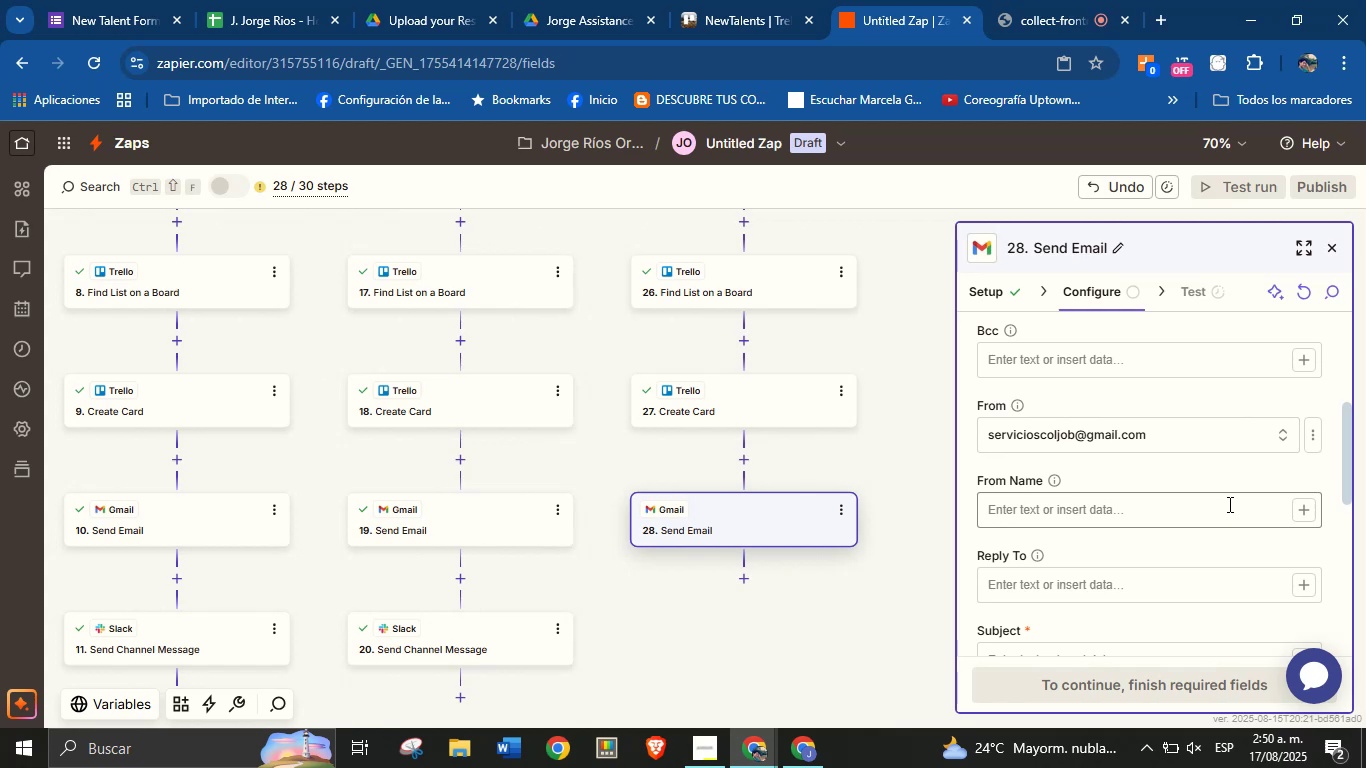 
left_click([1228, 504])
 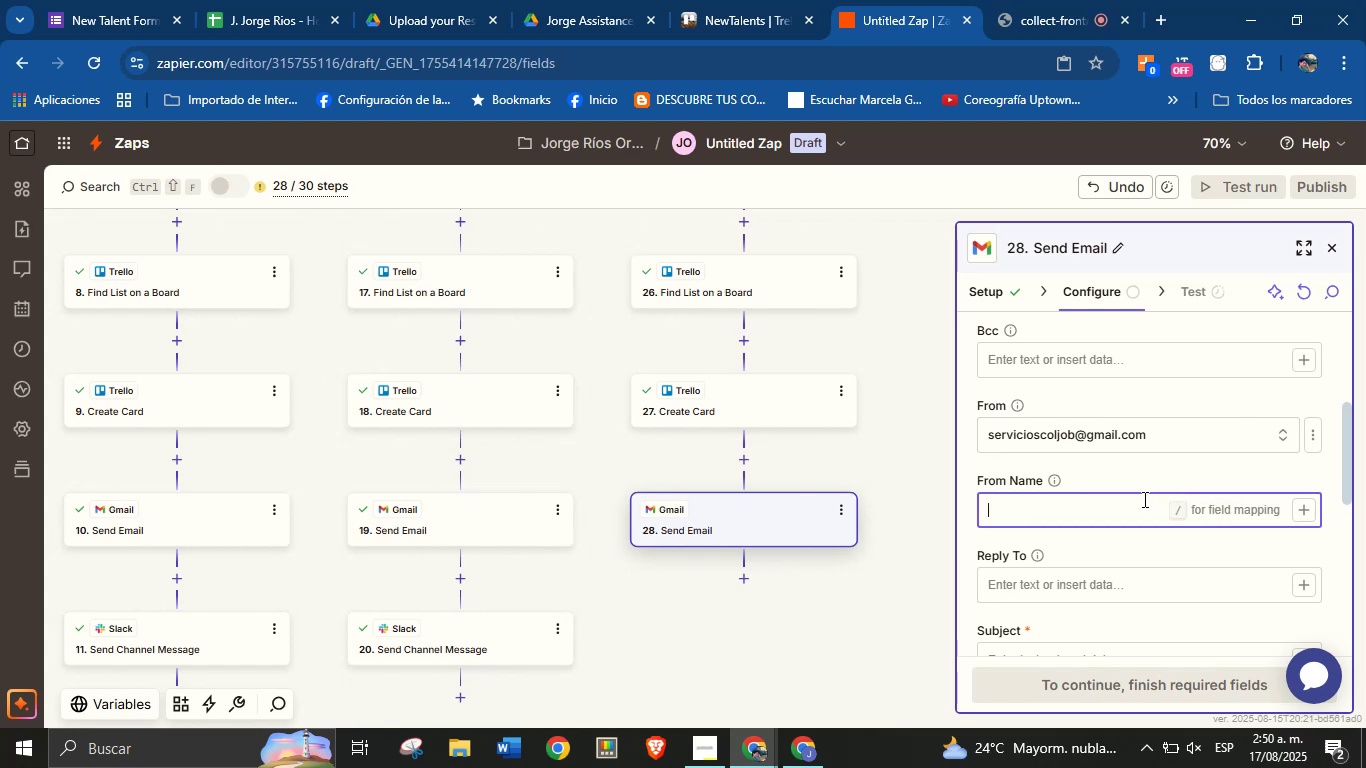 
type(Jorge from ColJob)
 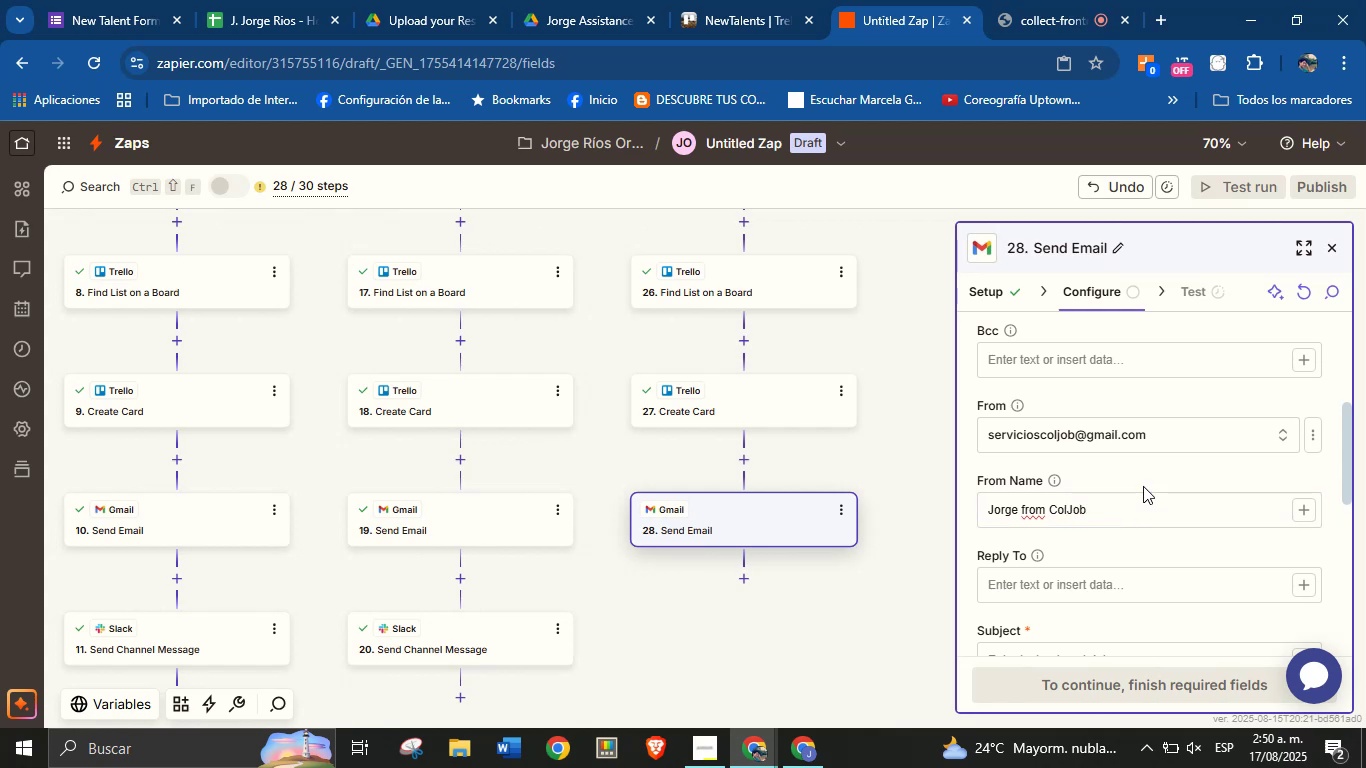 
left_click([1143, 486])
 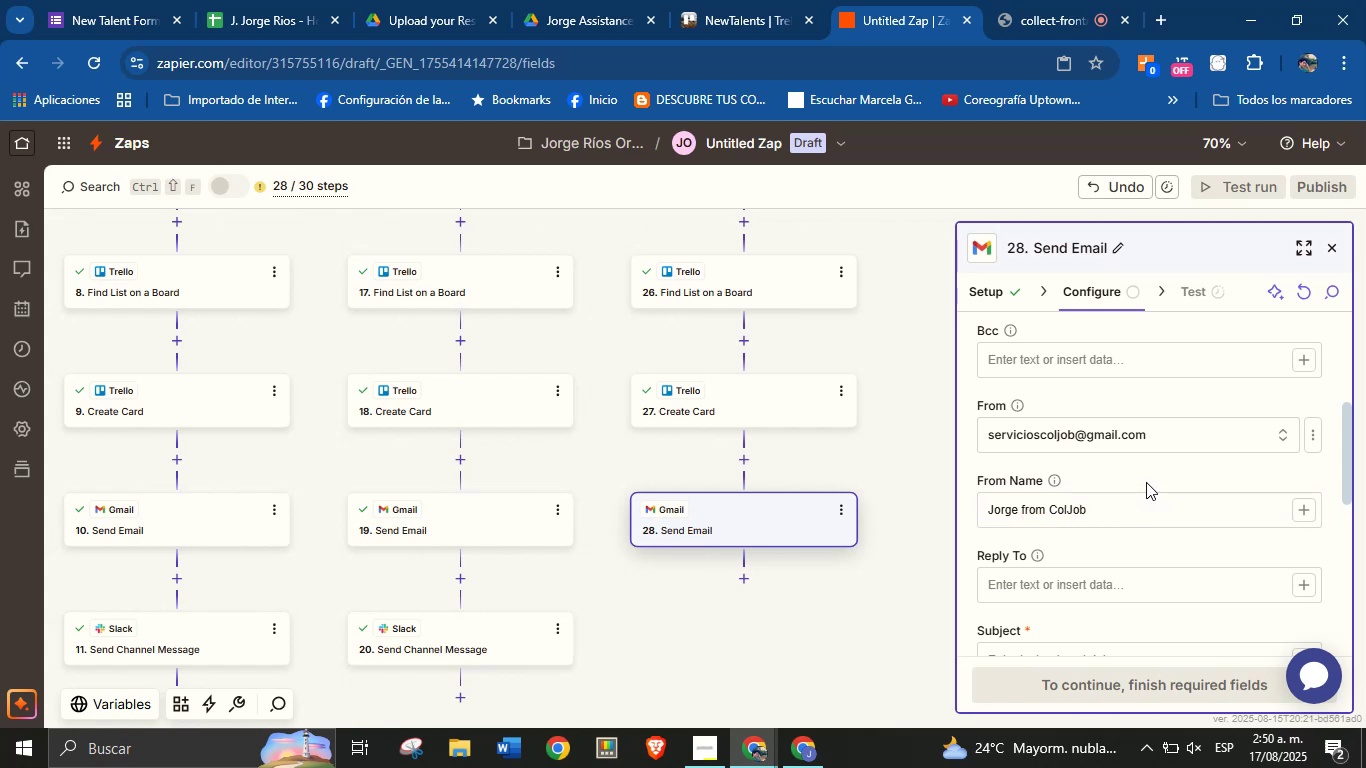 
scroll: coordinate [1146, 482], scroll_direction: down, amount: 1.0
 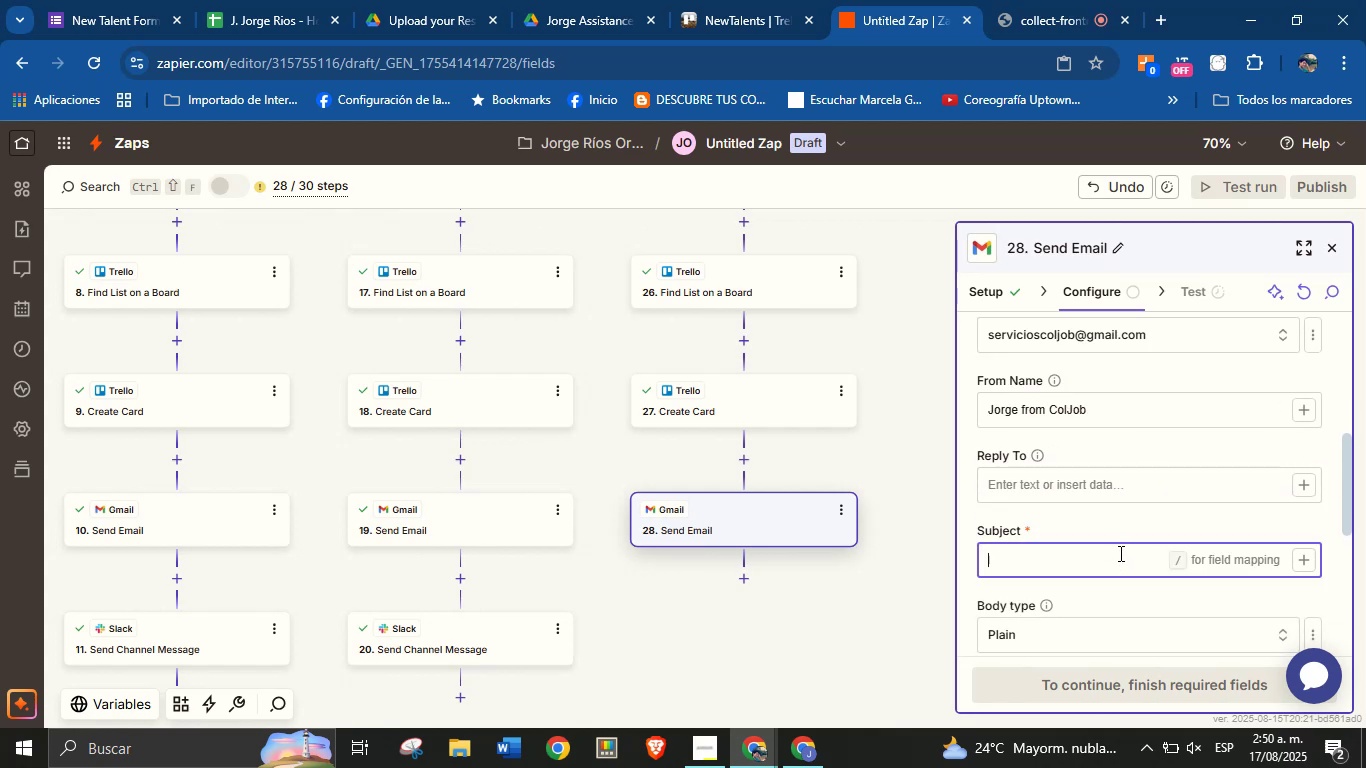 
left_click([1119, 553])
 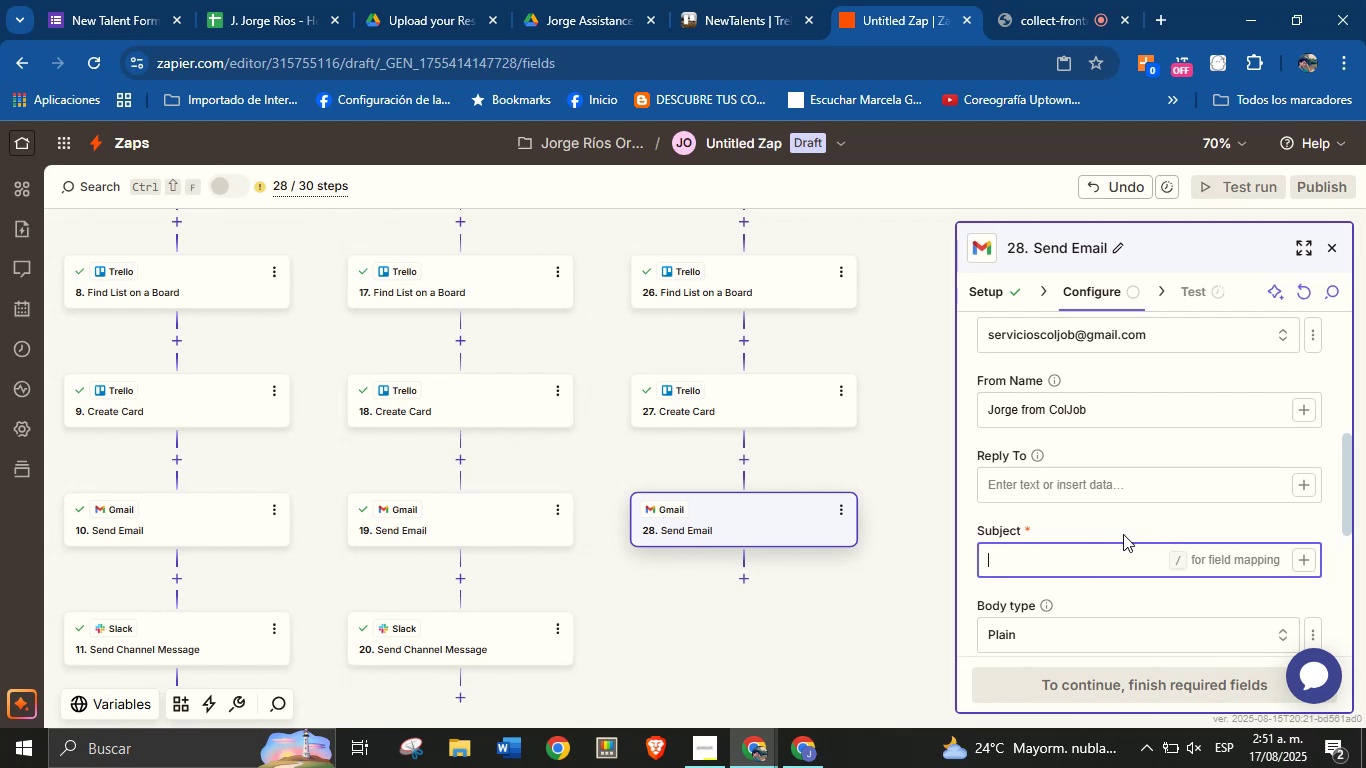 
wait(25.97)
 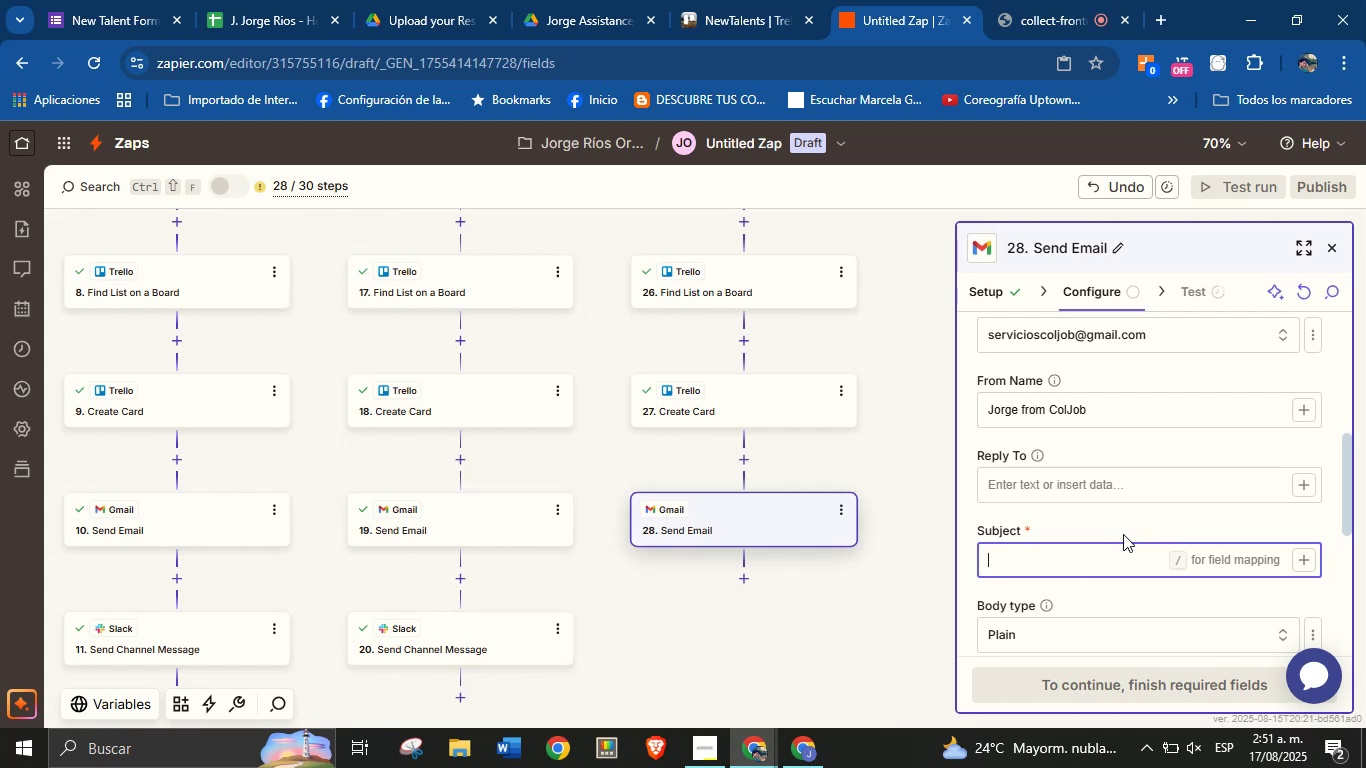 
type(Thank you for )
 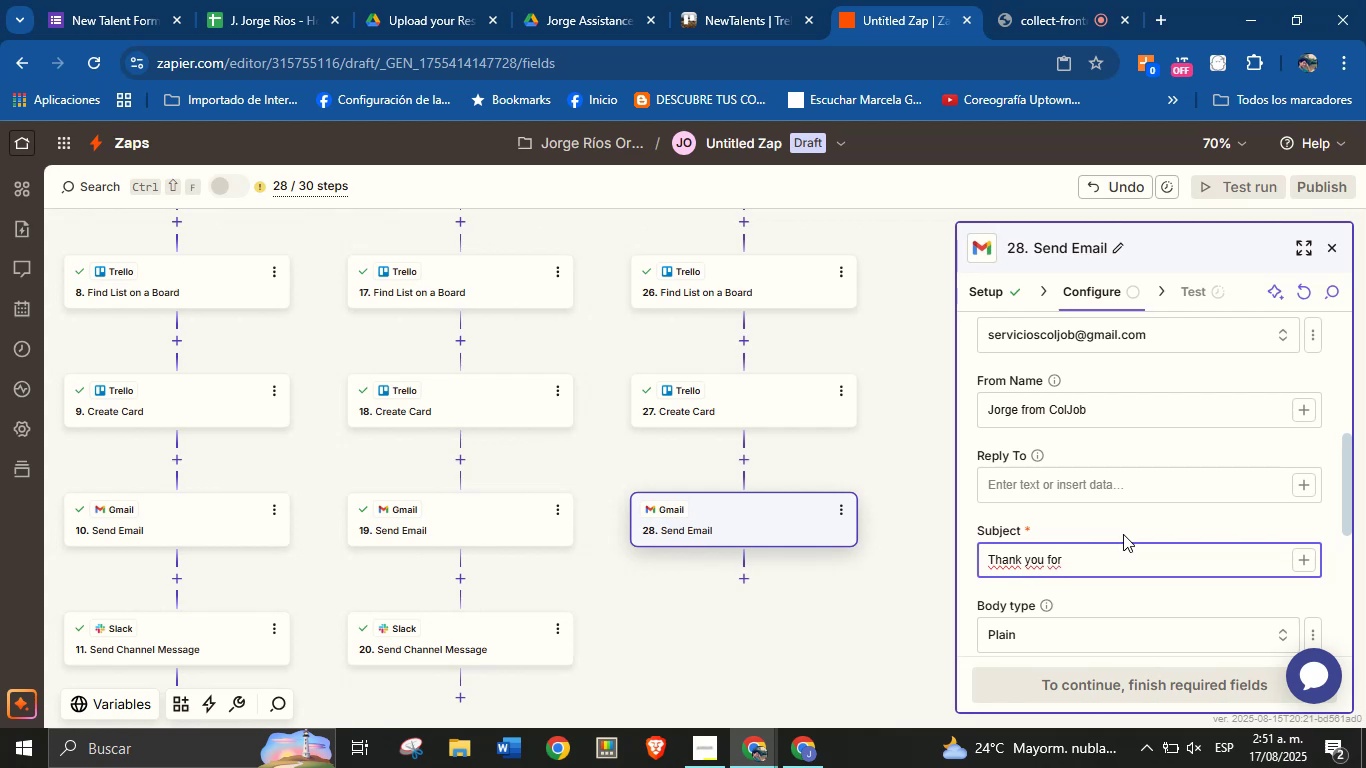 
type(wanting to br)
key(Backspace)
type(e pae)
key(Backspace)
type(rt ColJob!)
 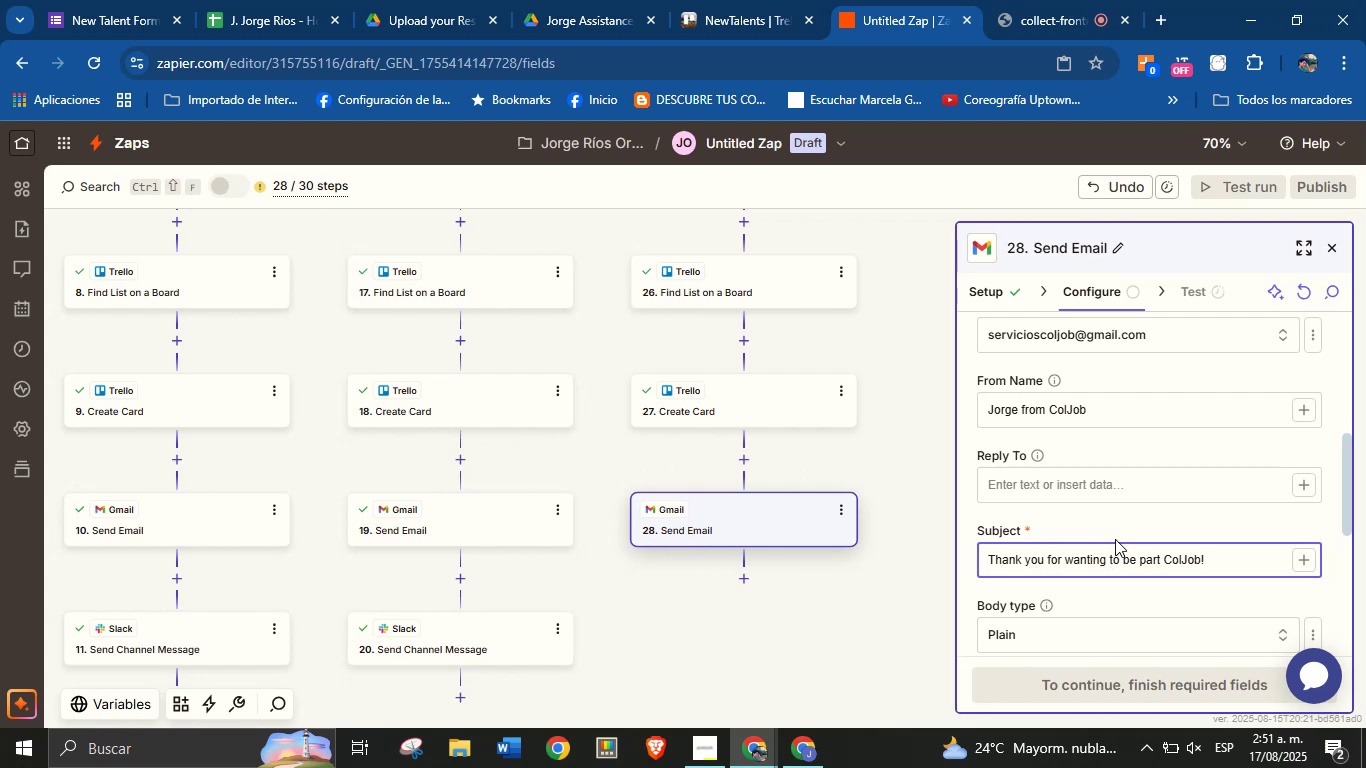 
wait(5.75)
 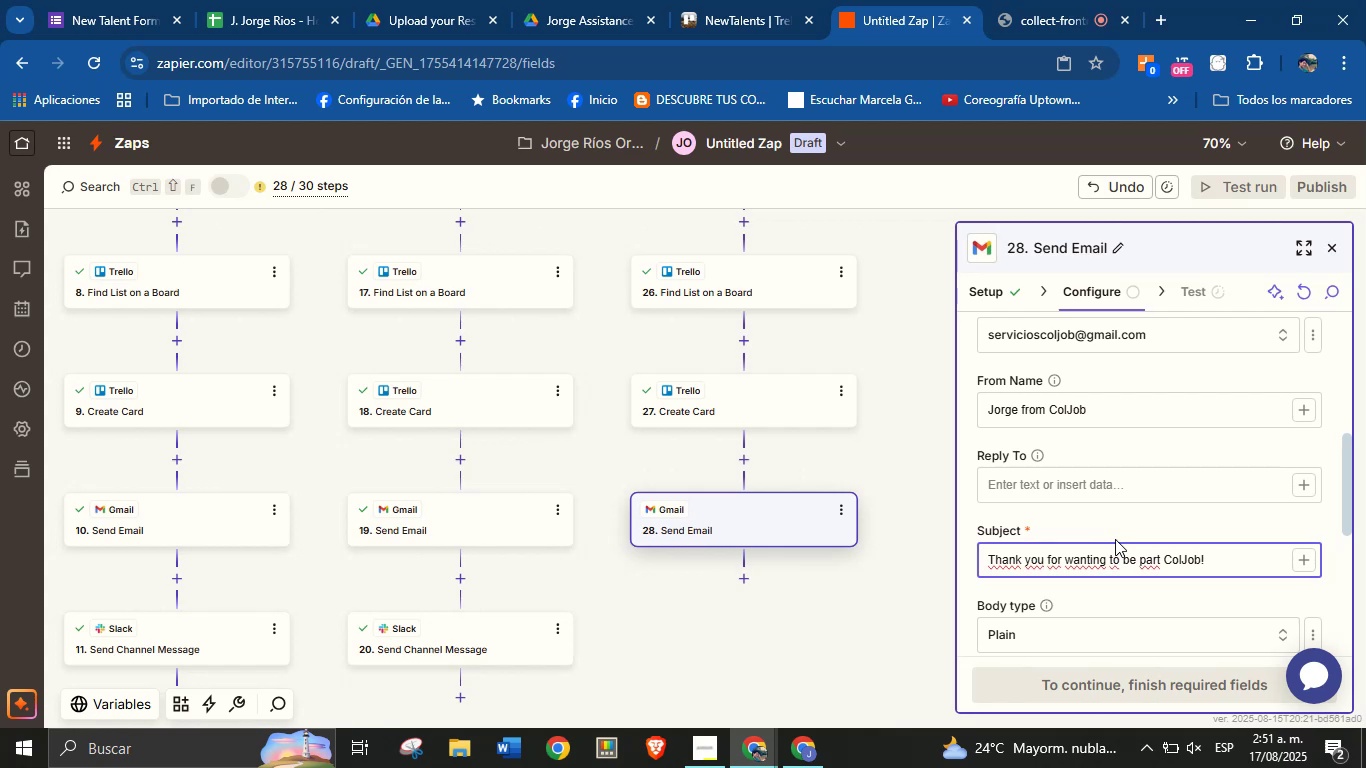 
scroll: coordinate [1124, 531], scroll_direction: down, amount: 1.0
 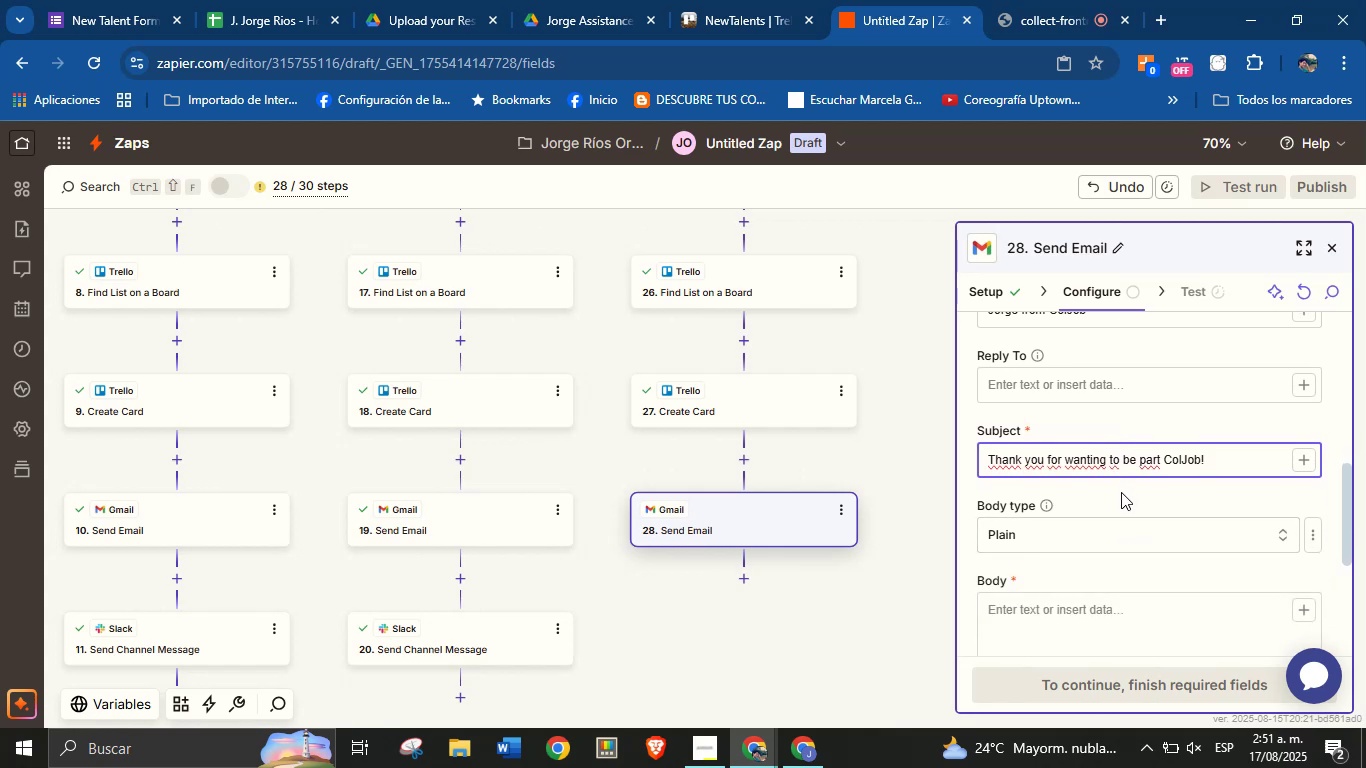 
left_click([1121, 492])
 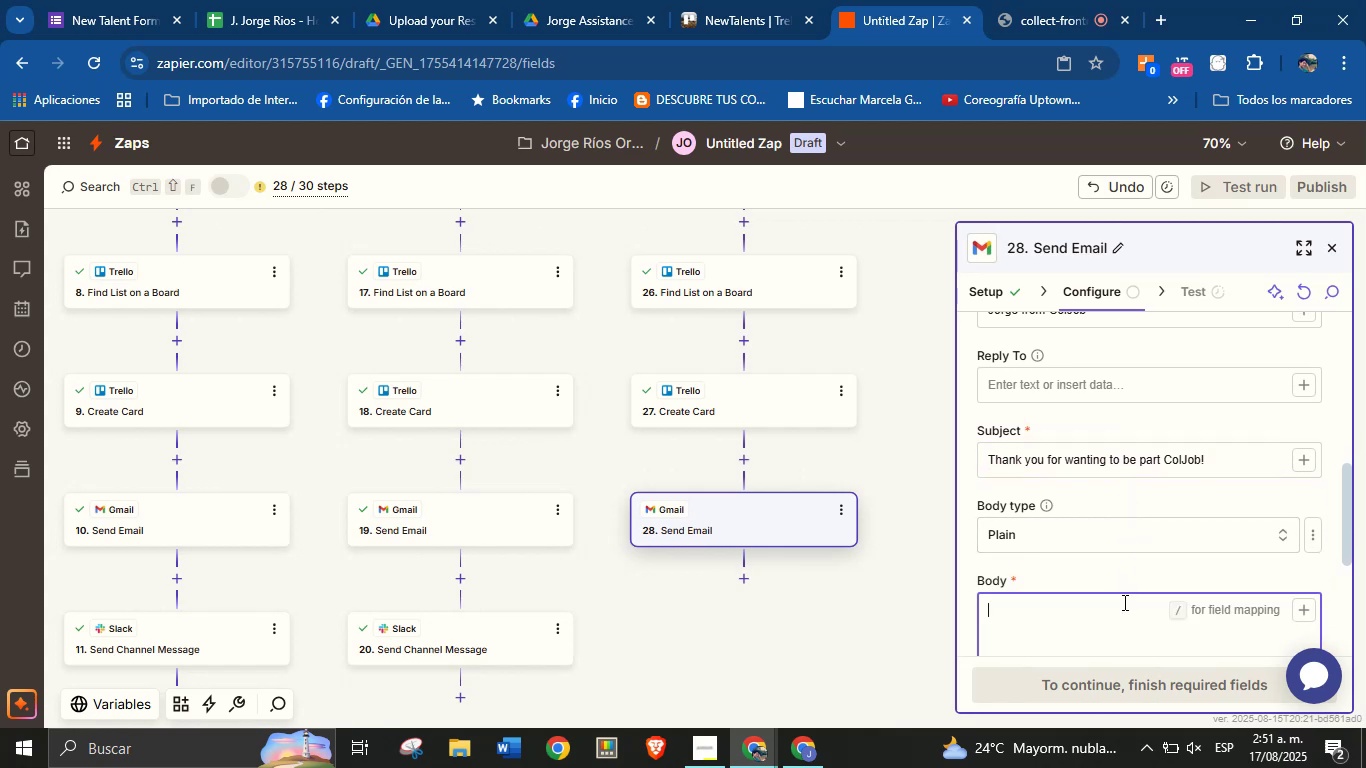 
left_click([1123, 602])
 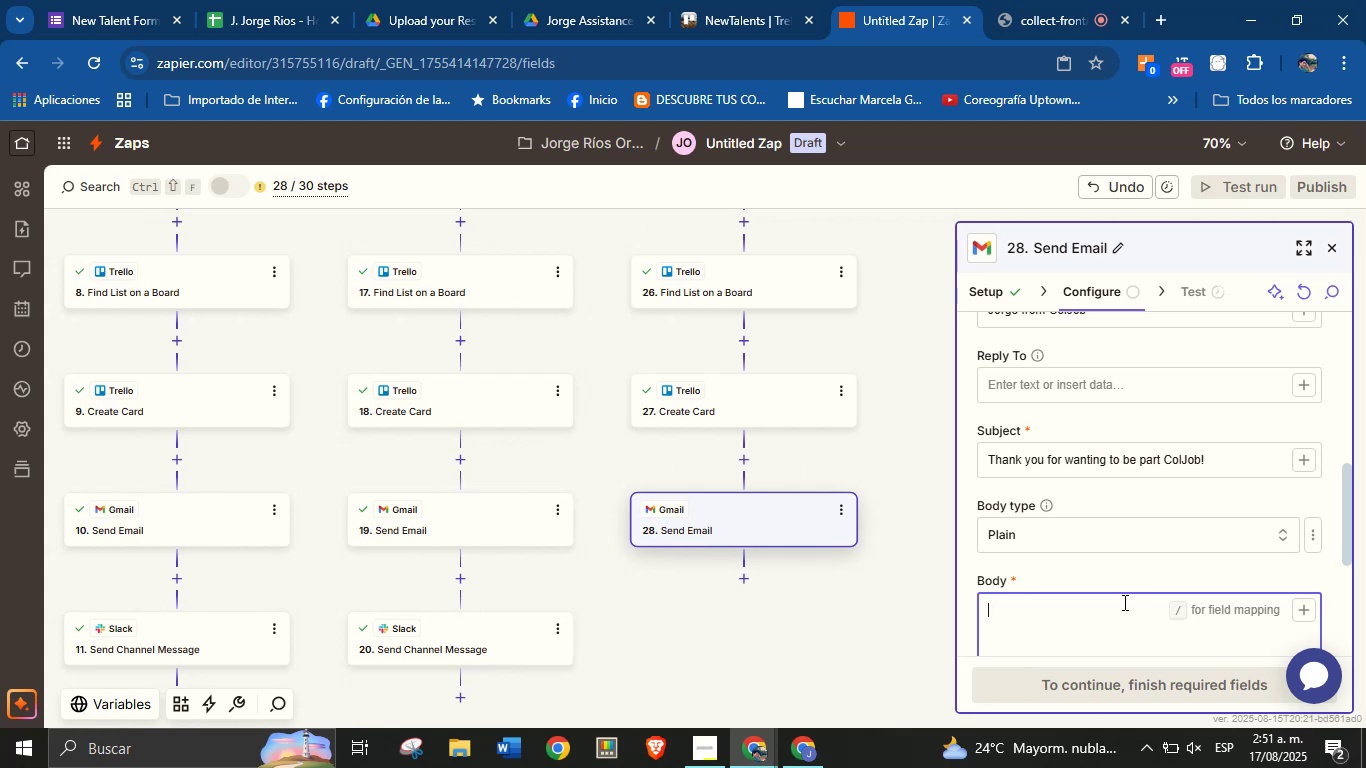 
wait(6.61)
 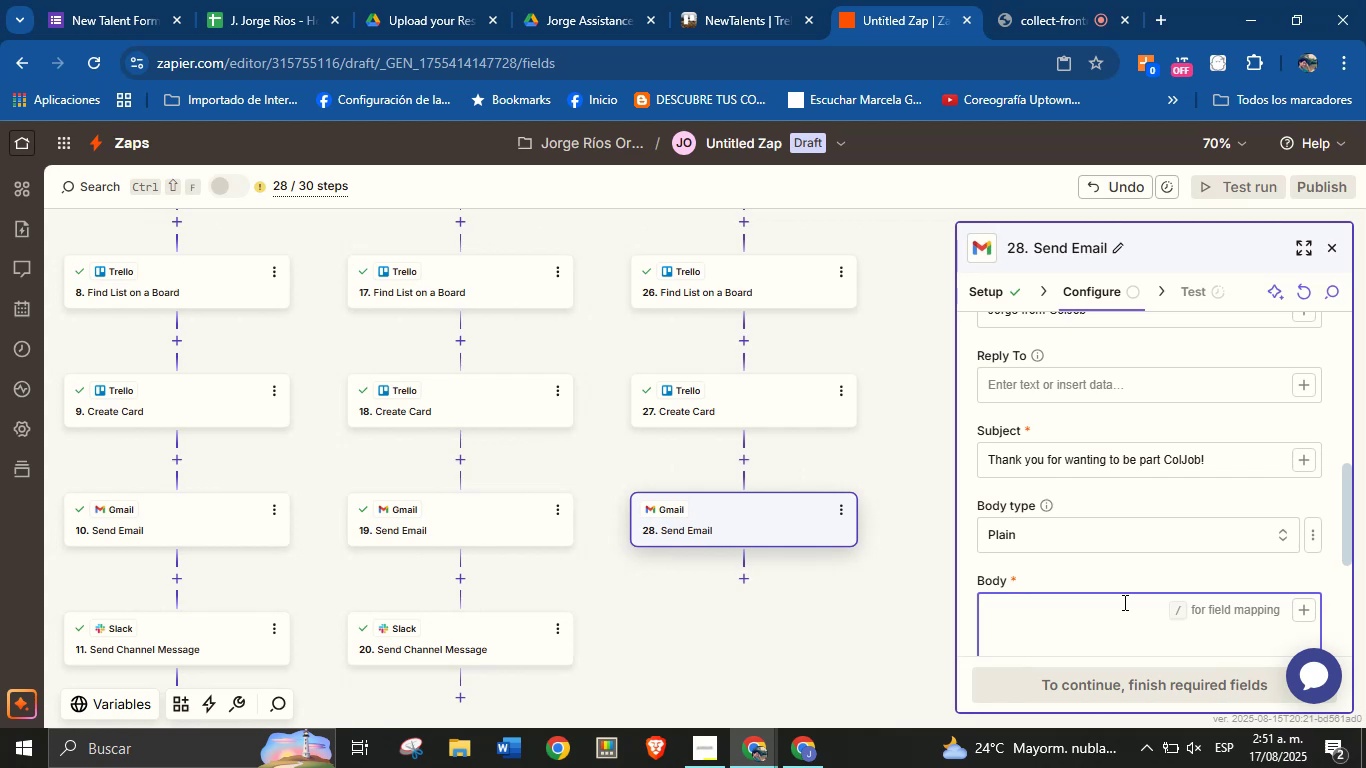 
left_click([1159, 461])
 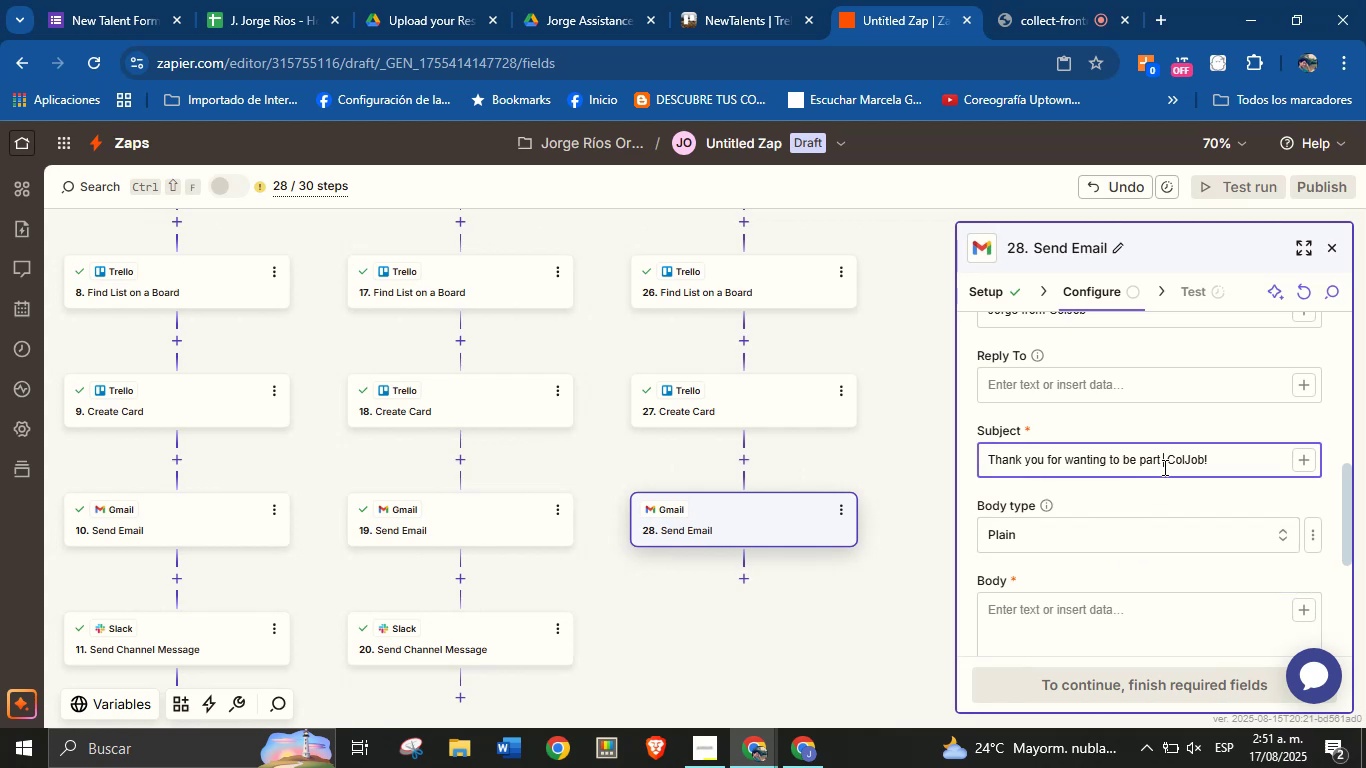 
type( of)
 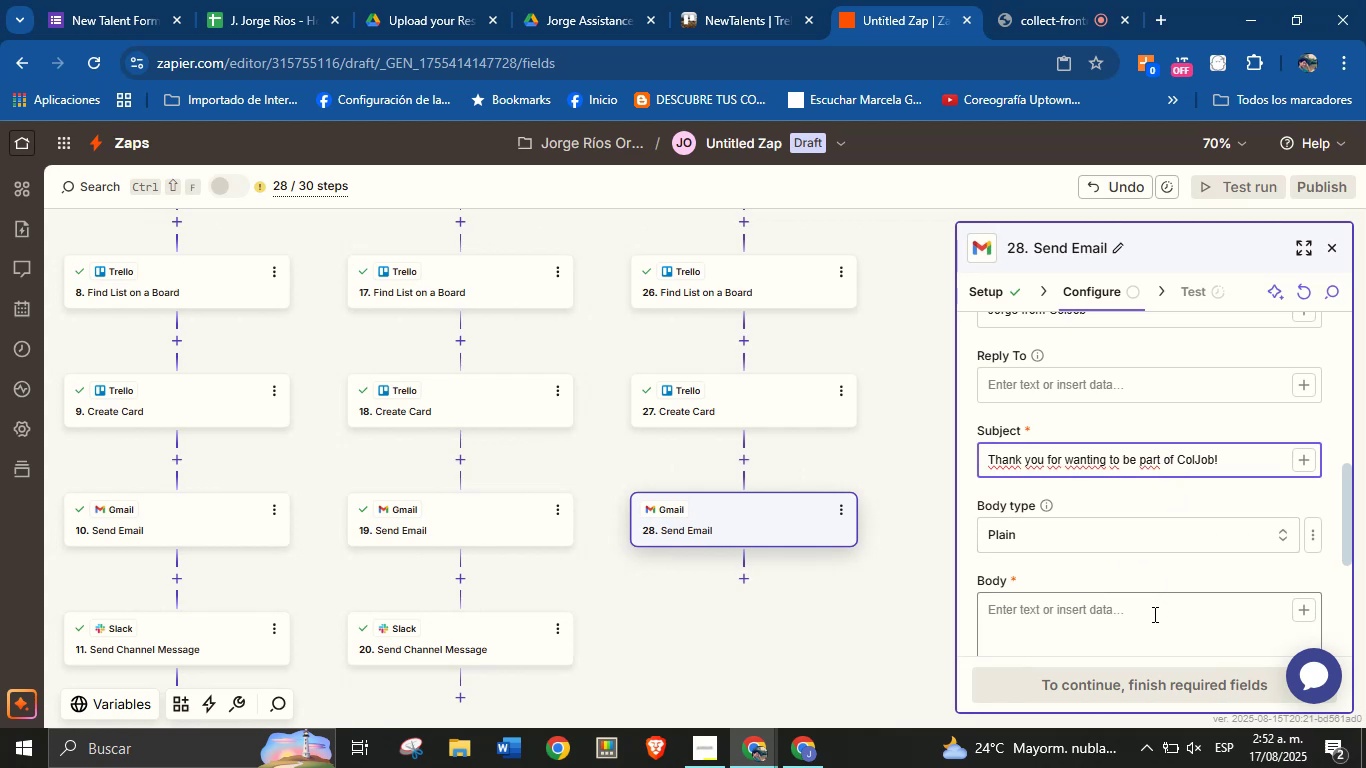 
left_click([1153, 614])
 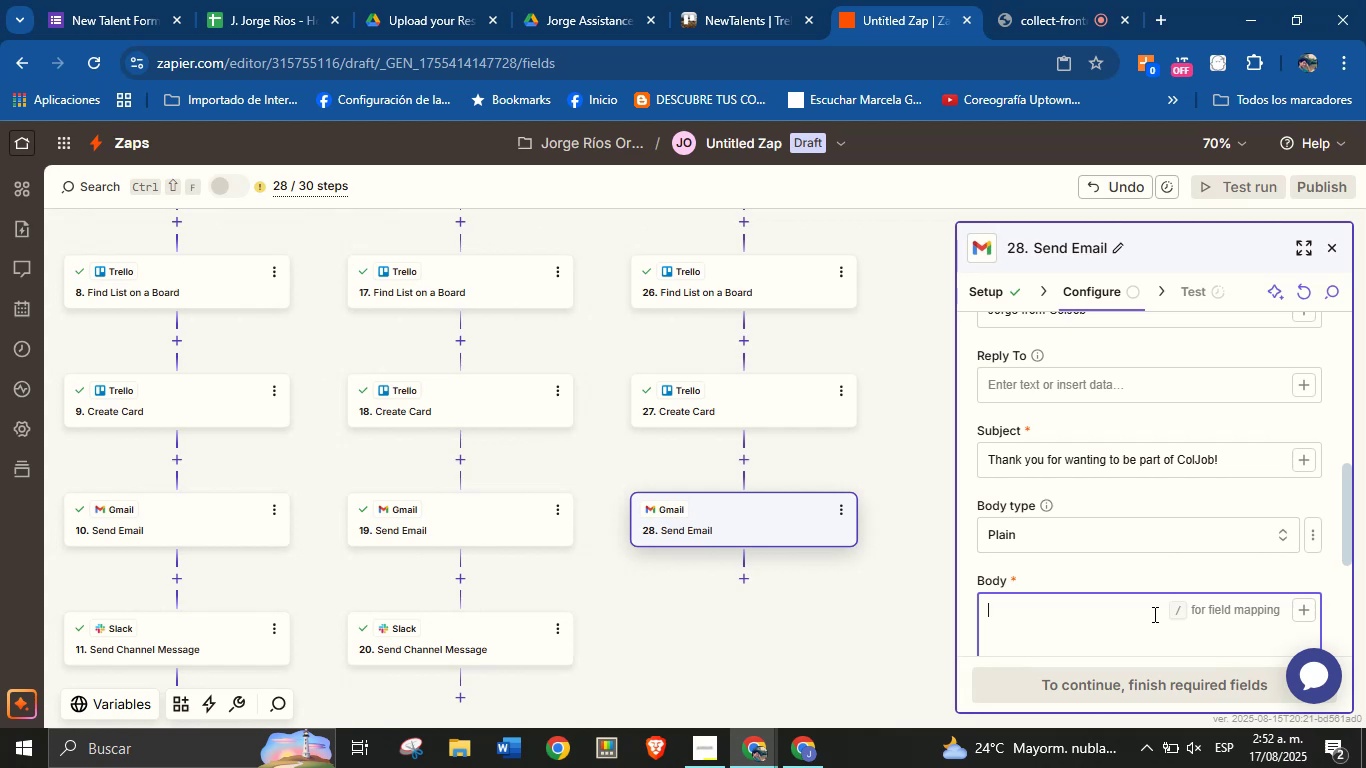 
key(CapsLock)
 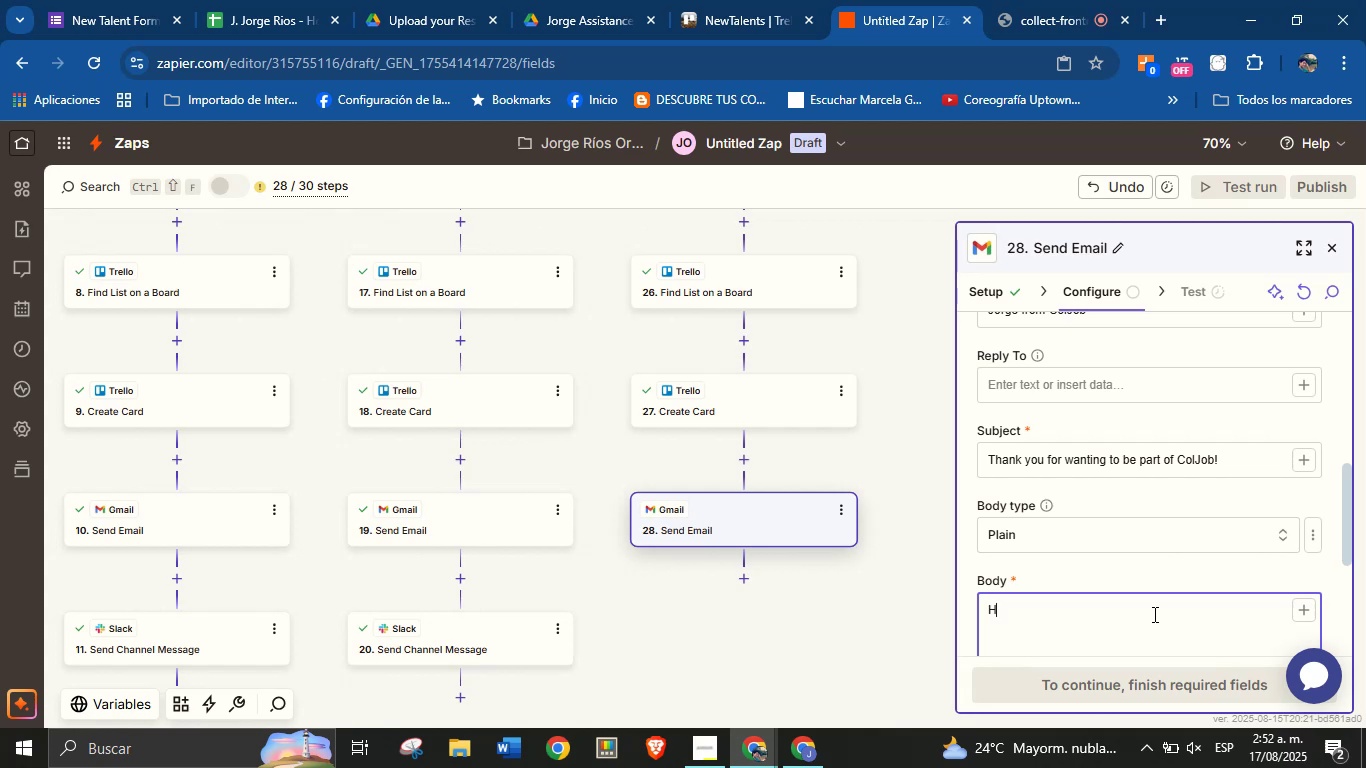 
key(H)
 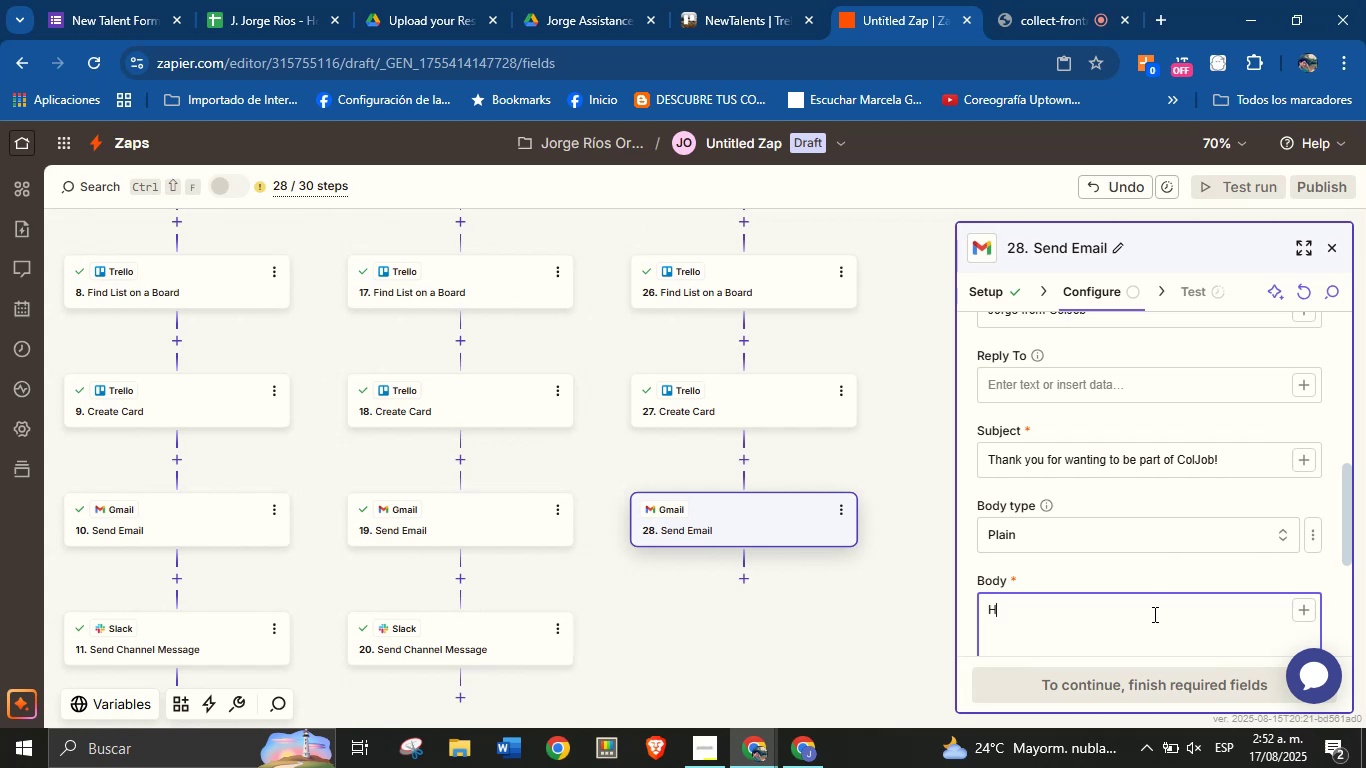 
key(CapsLock)
 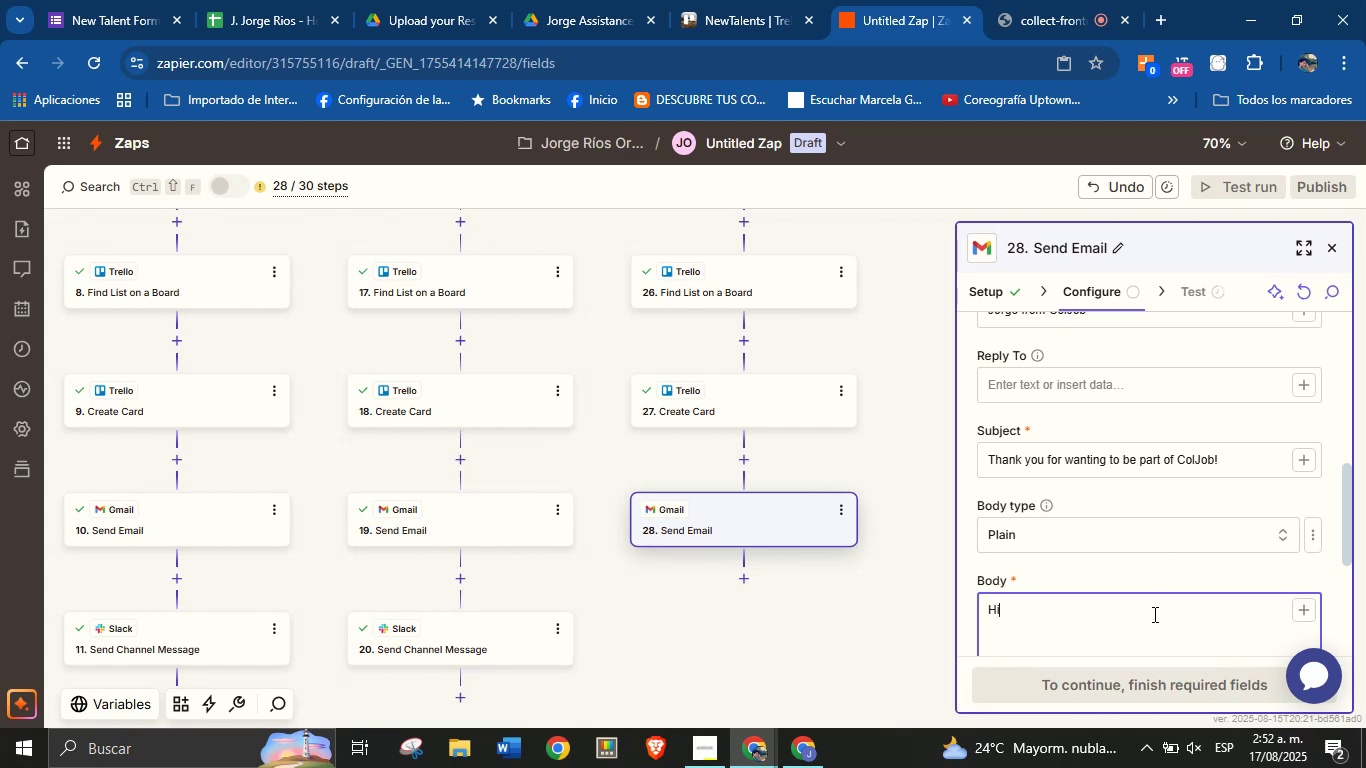 
key(I)
 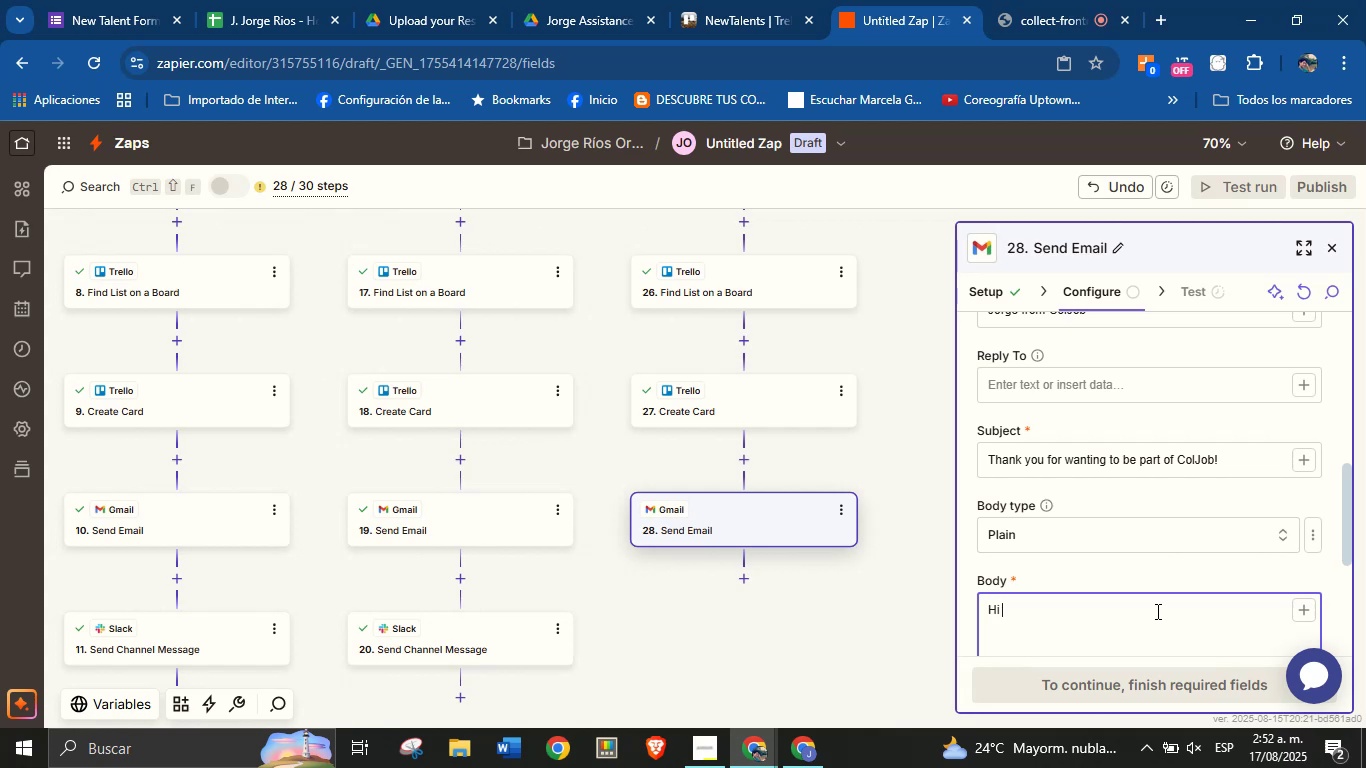 
key(Space)
 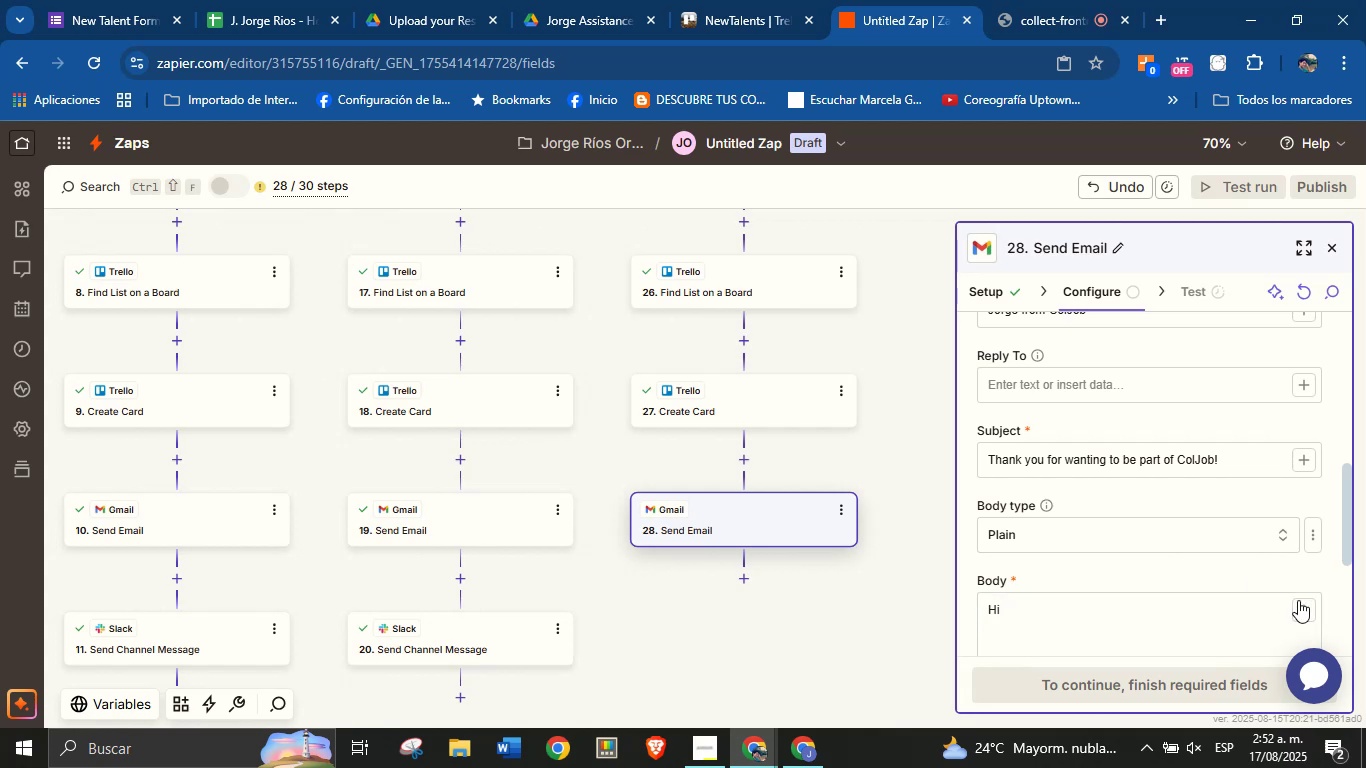 
left_click([1298, 600])
 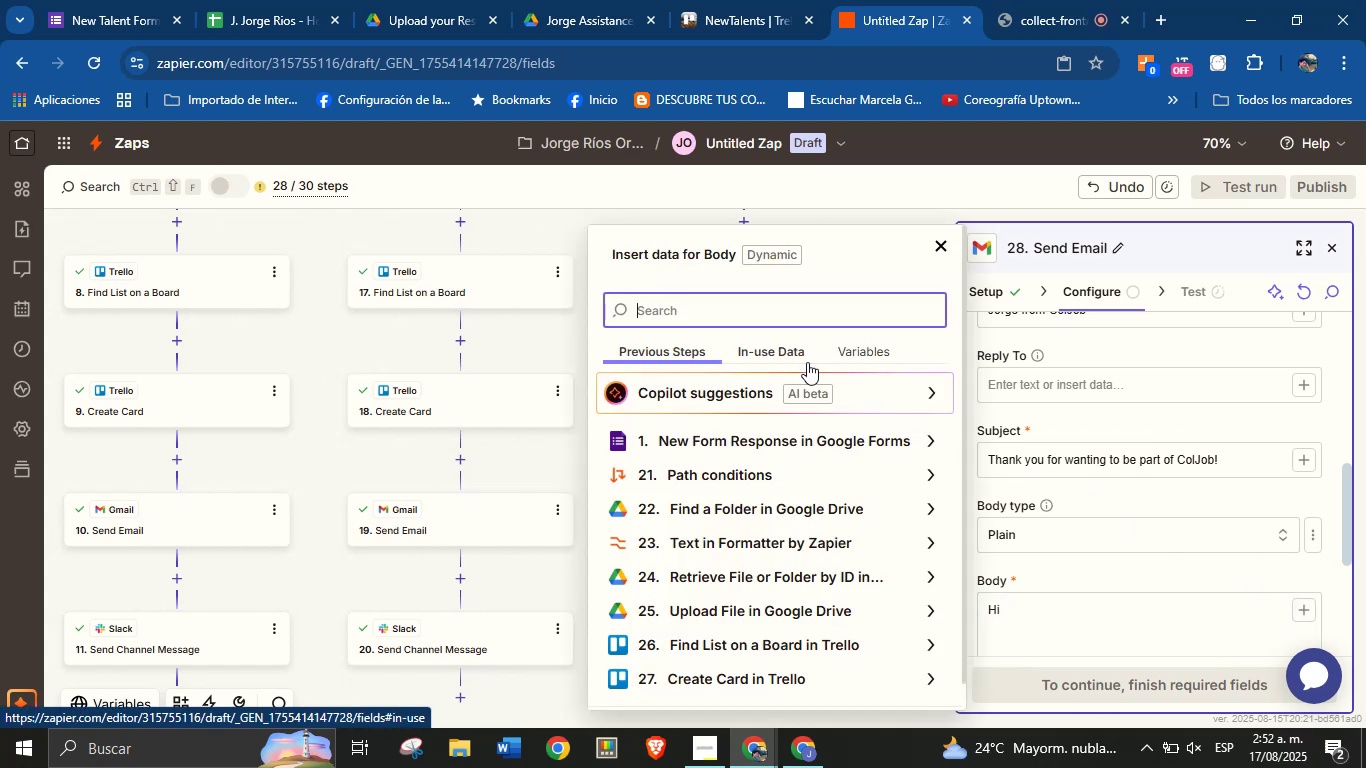 
type(nam)
 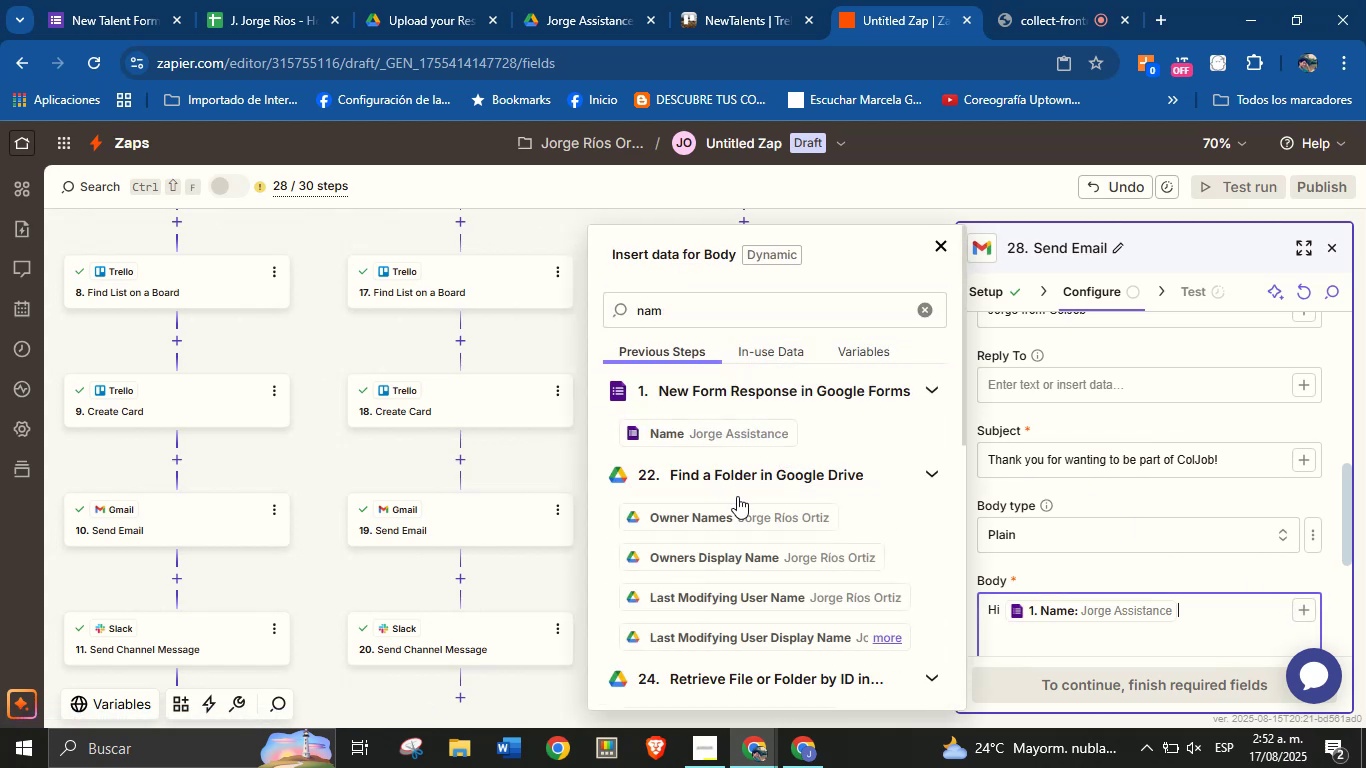 
key(Shift+1)
 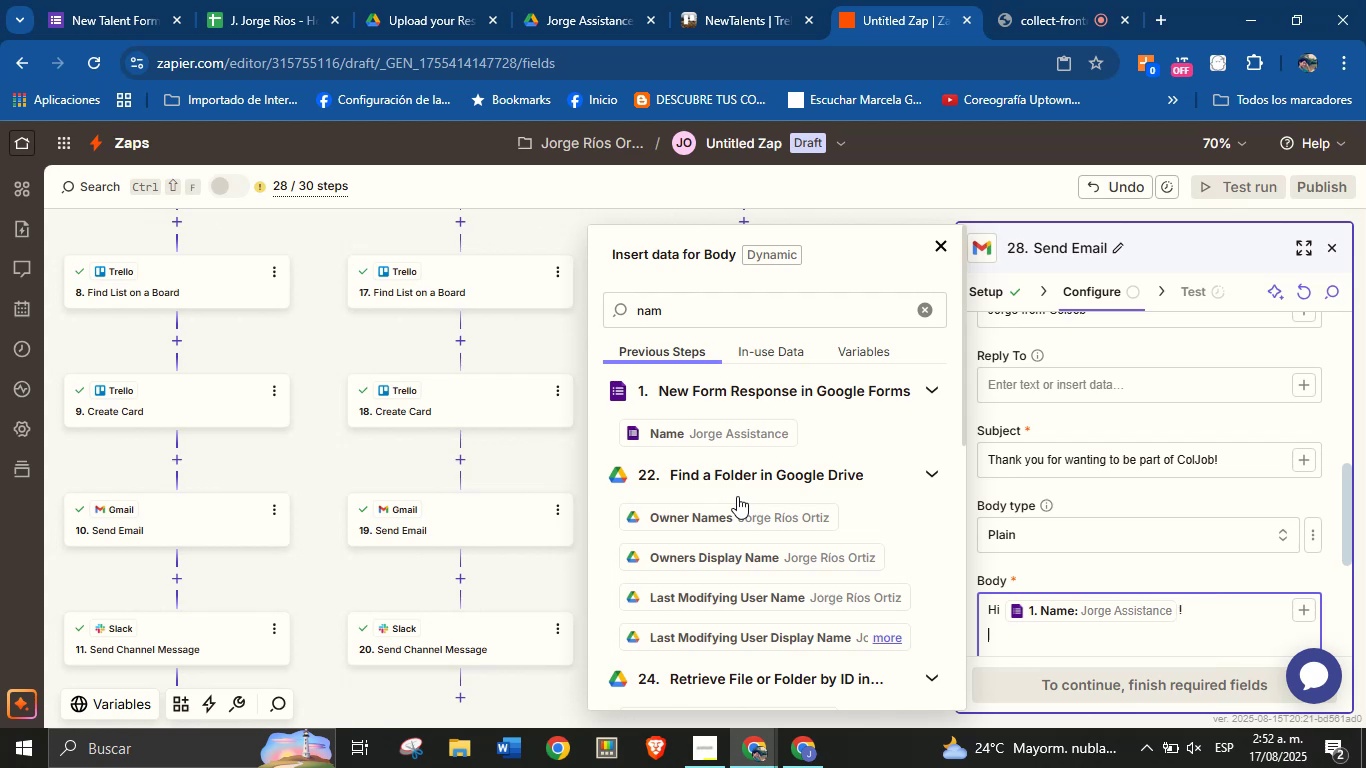 
key(Enter)
 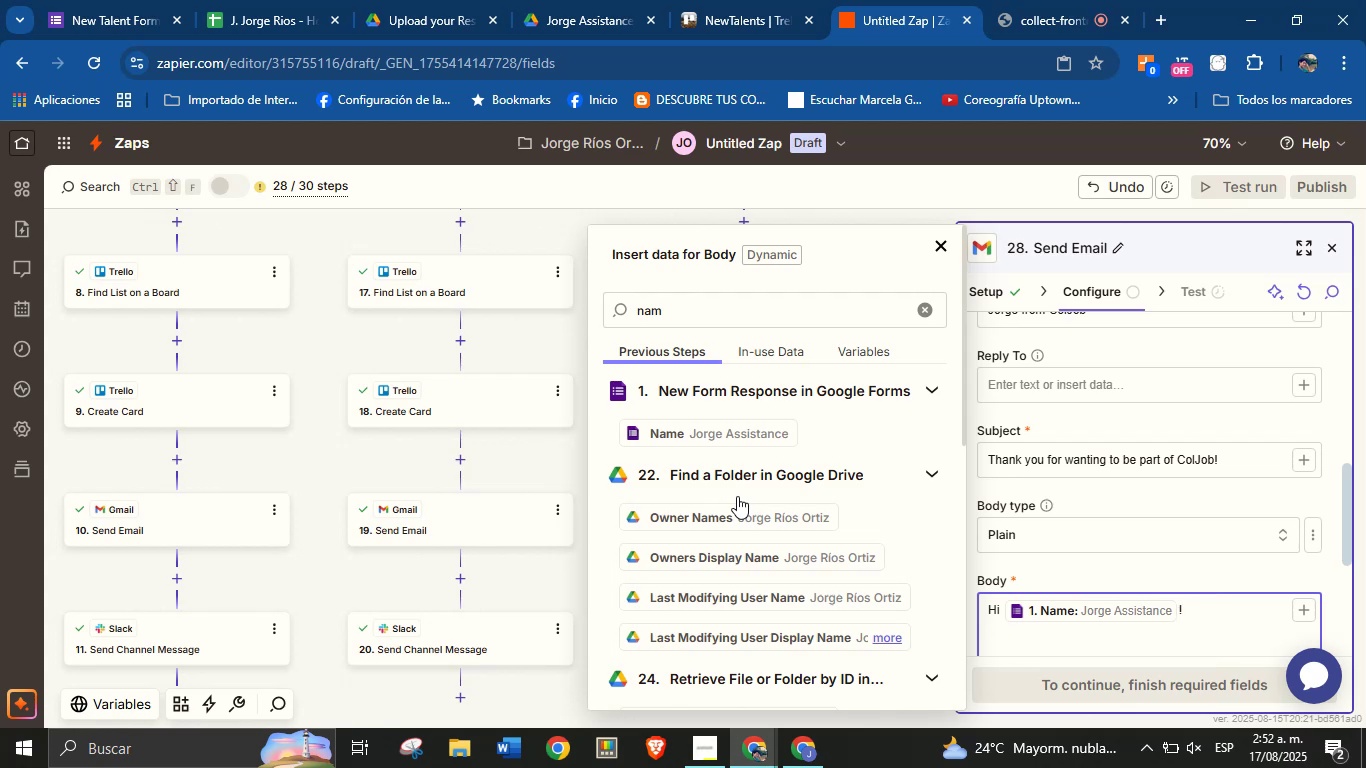 
key(Enter)
 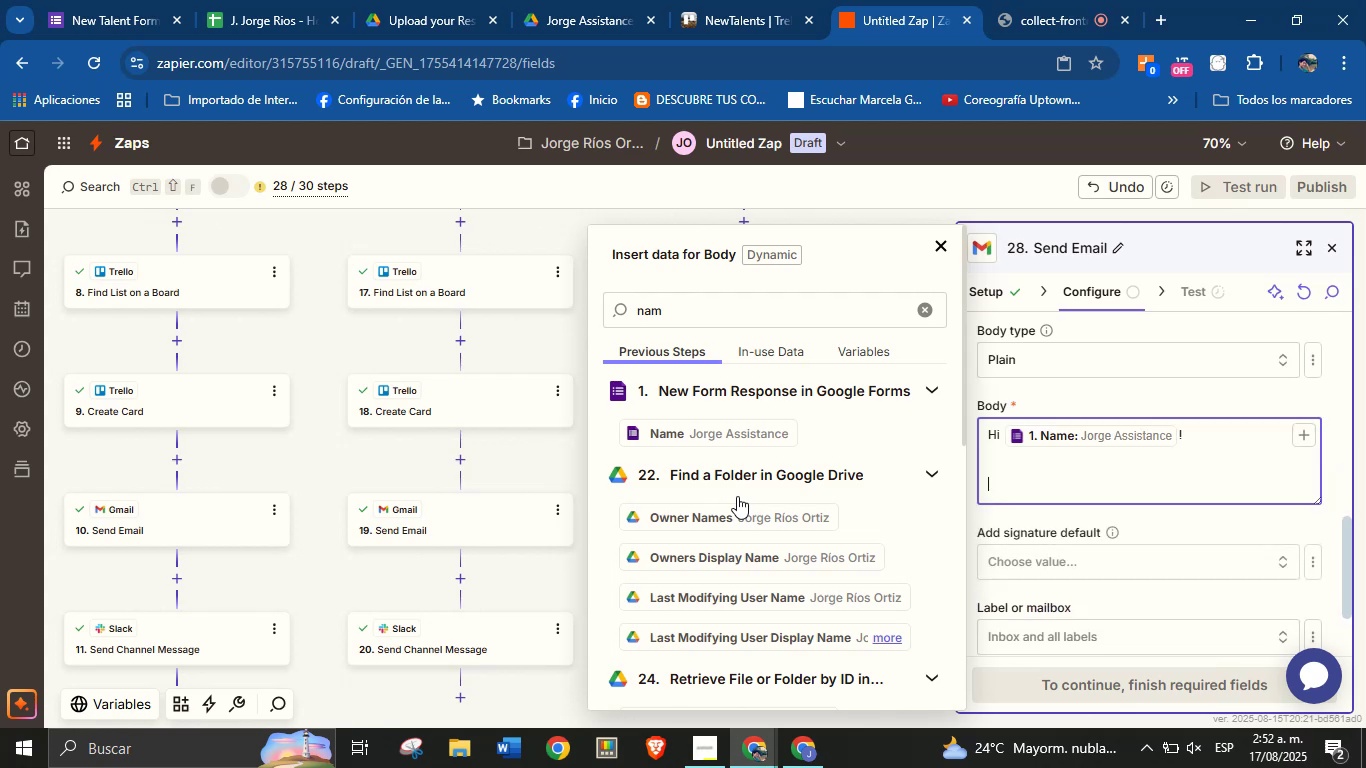 
type(Thank you for )
 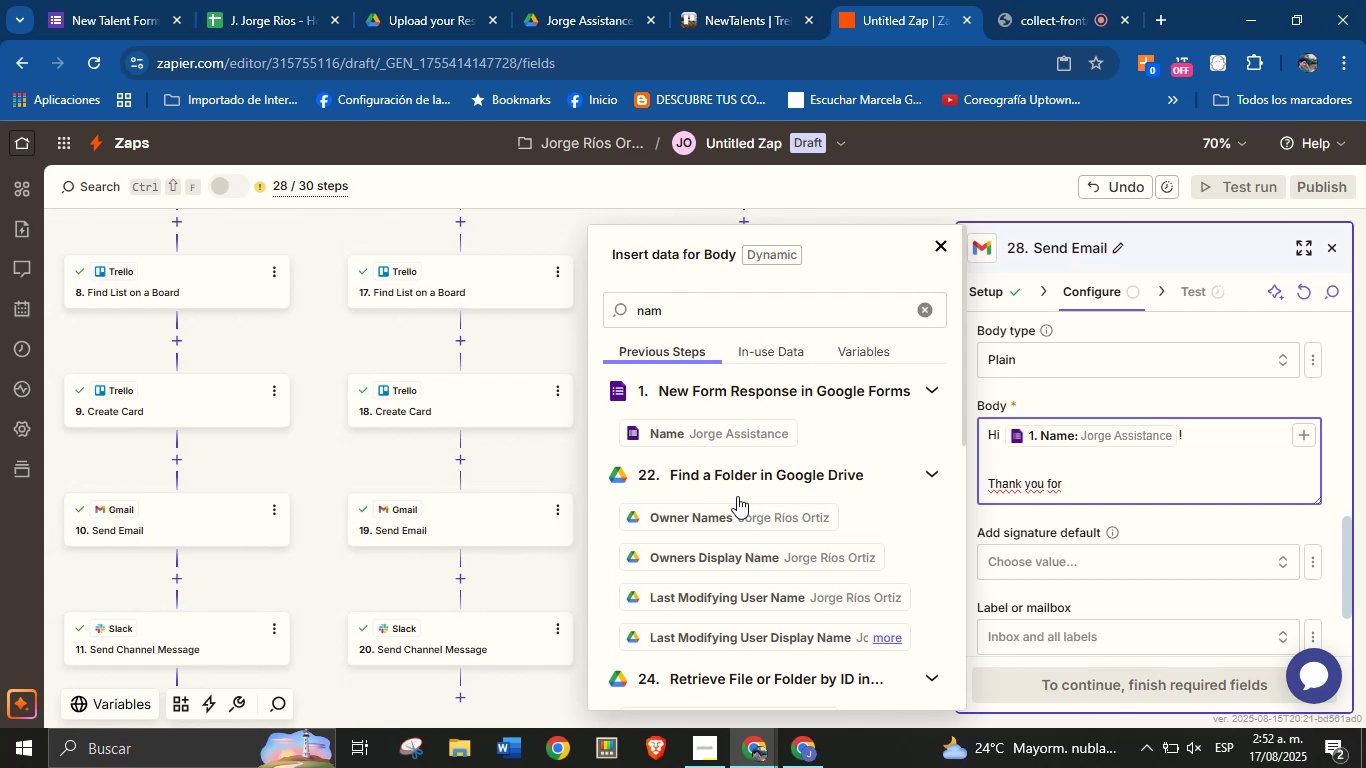 
wait(11.91)
 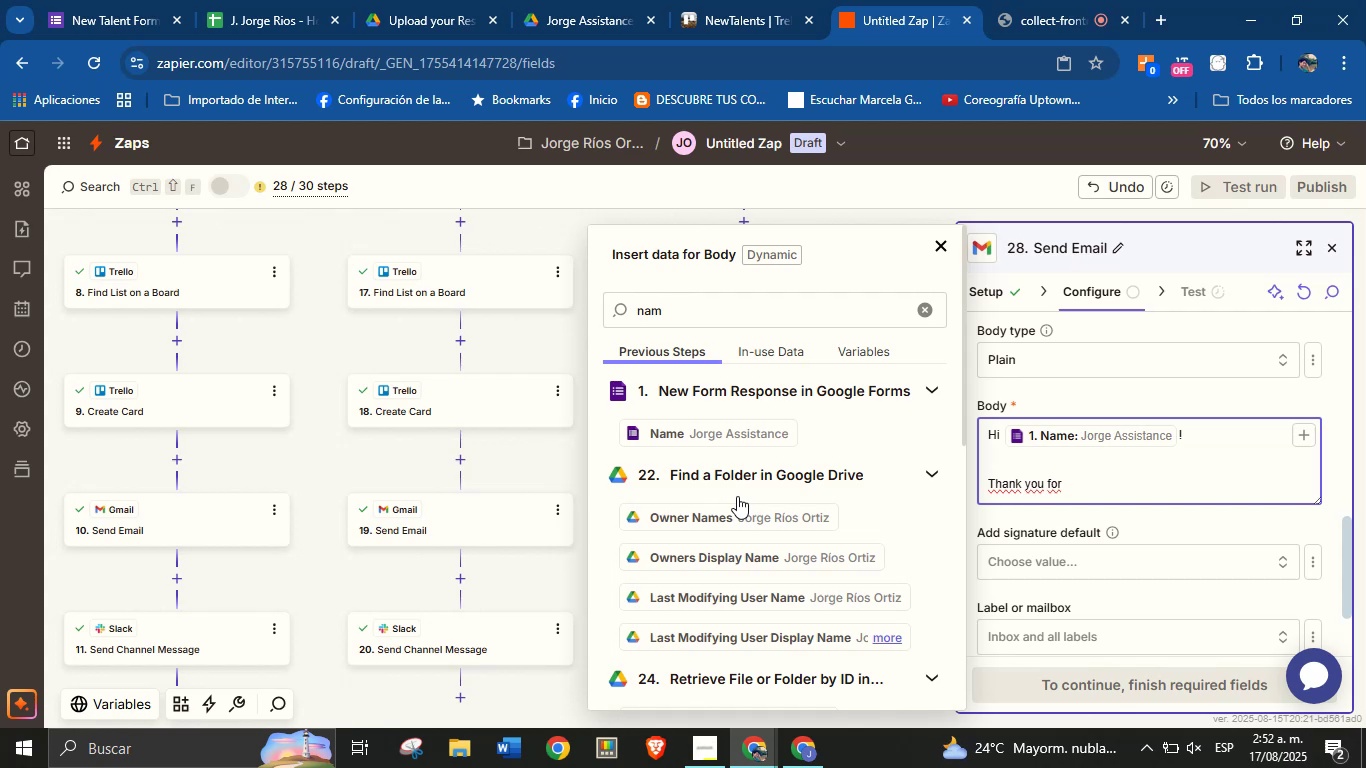 
type(your interest in joining ColJob.)
 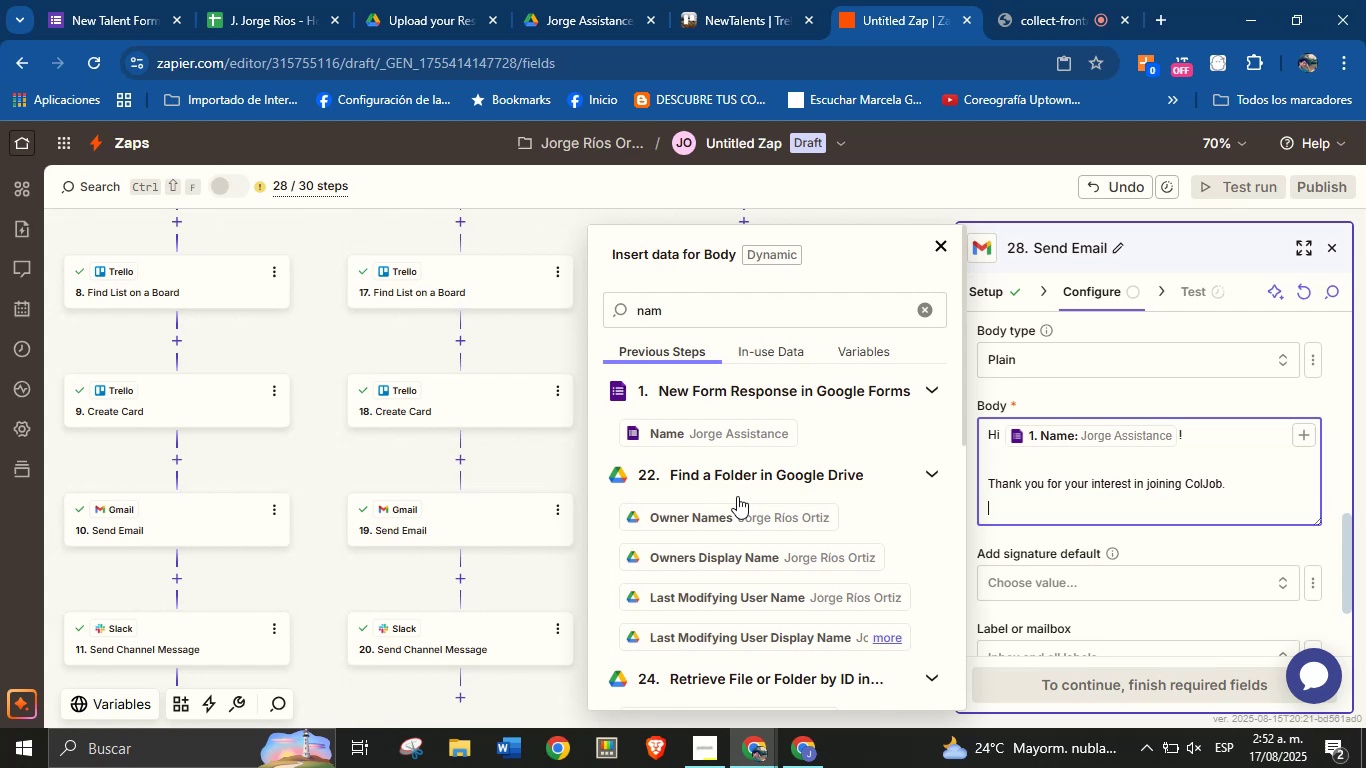 
key(Enter)
 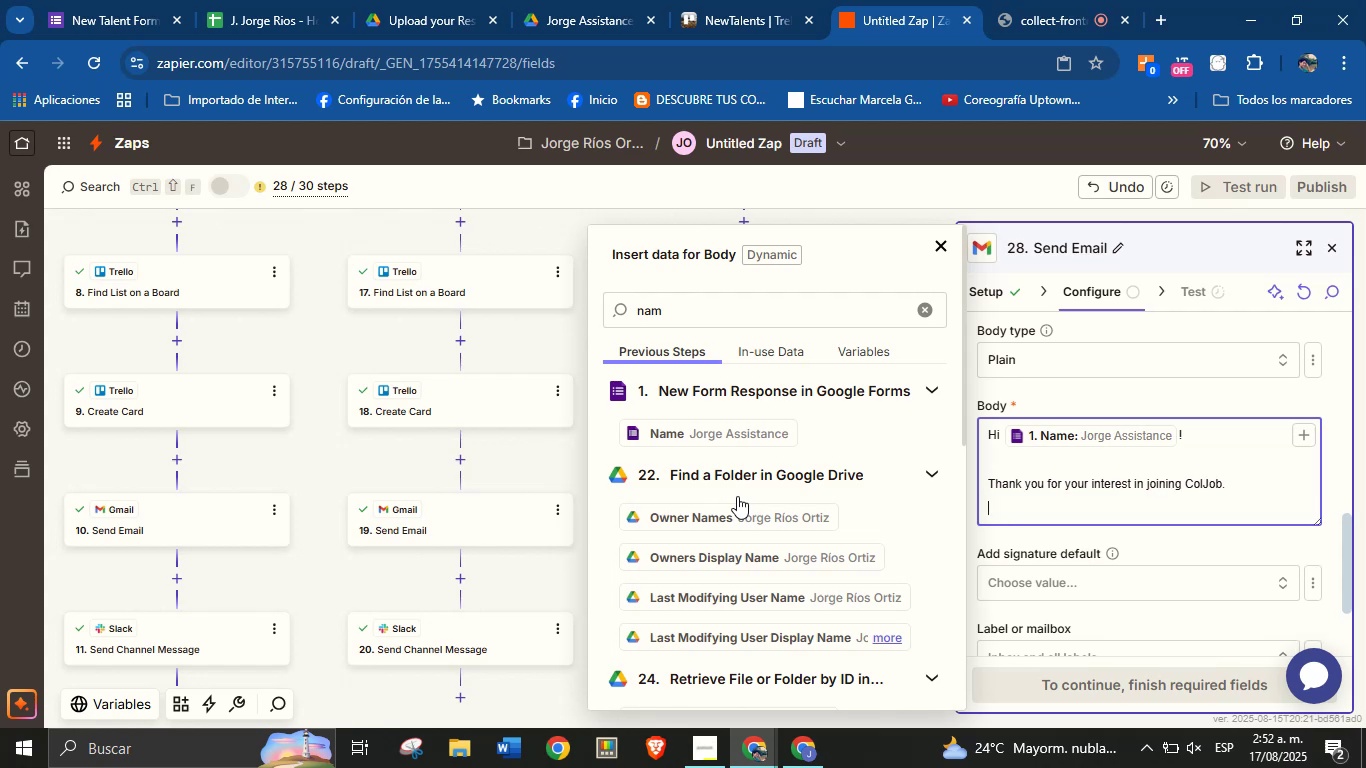 
type(We truly value your initiative )
 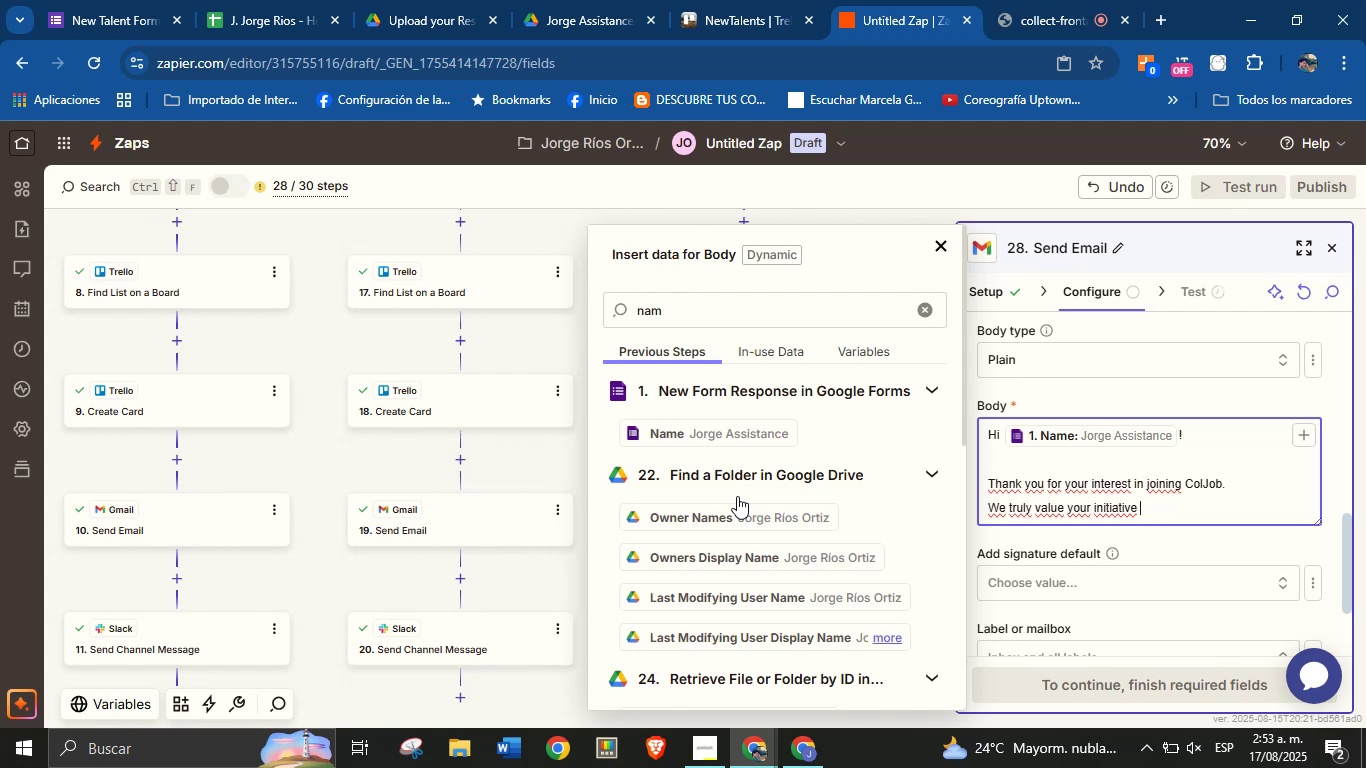 
type(and)
 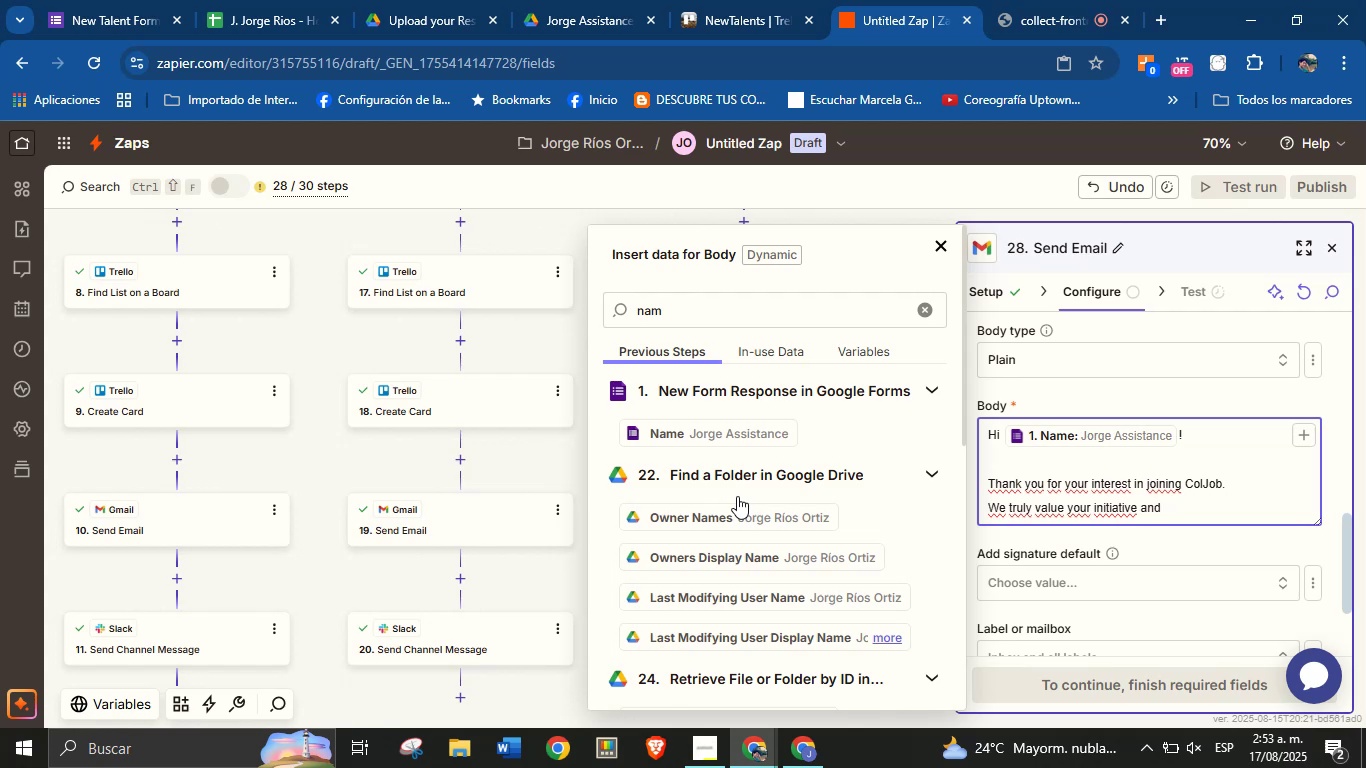 
type( are glad you want to be part of our talent network. )
 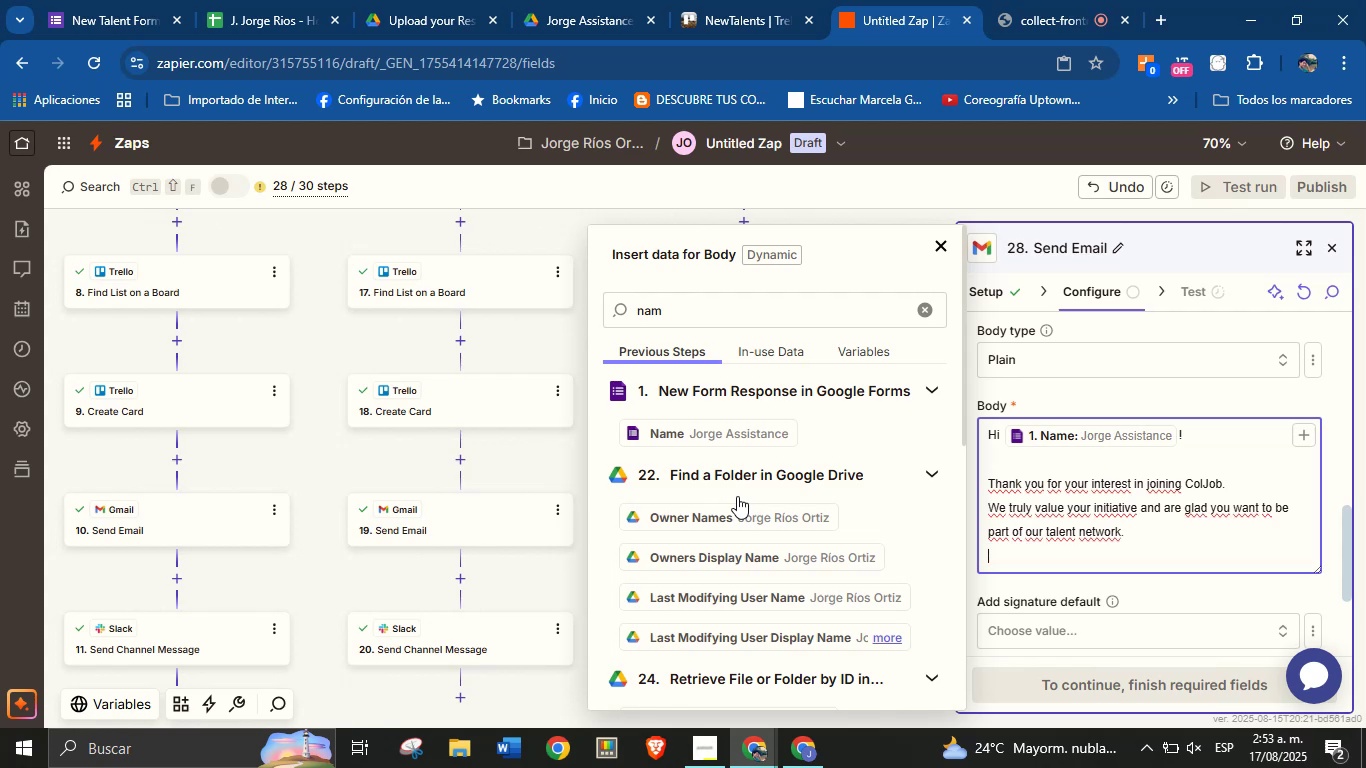 
key(Enter)
 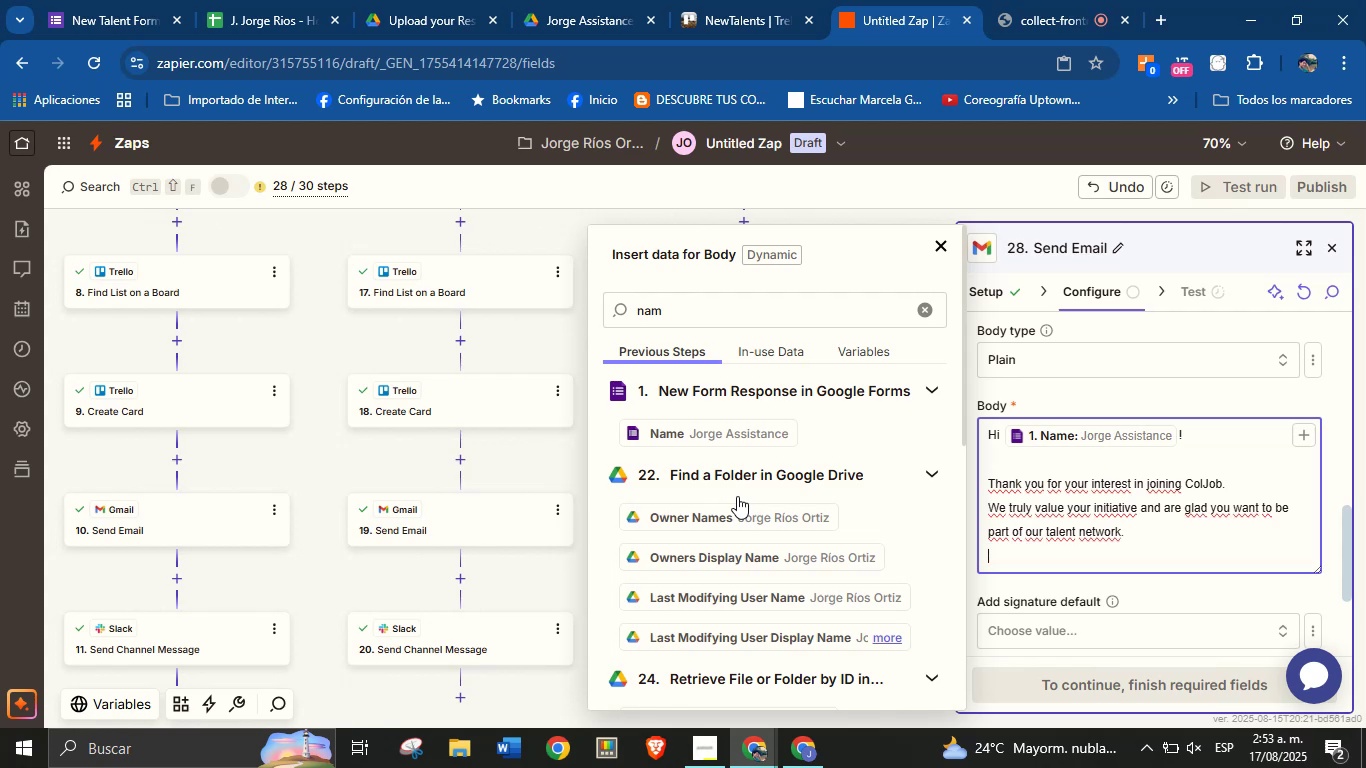 
type(We[ll be in touch with you soon regarding net)
key(Backspace)
type(xt steps.)
 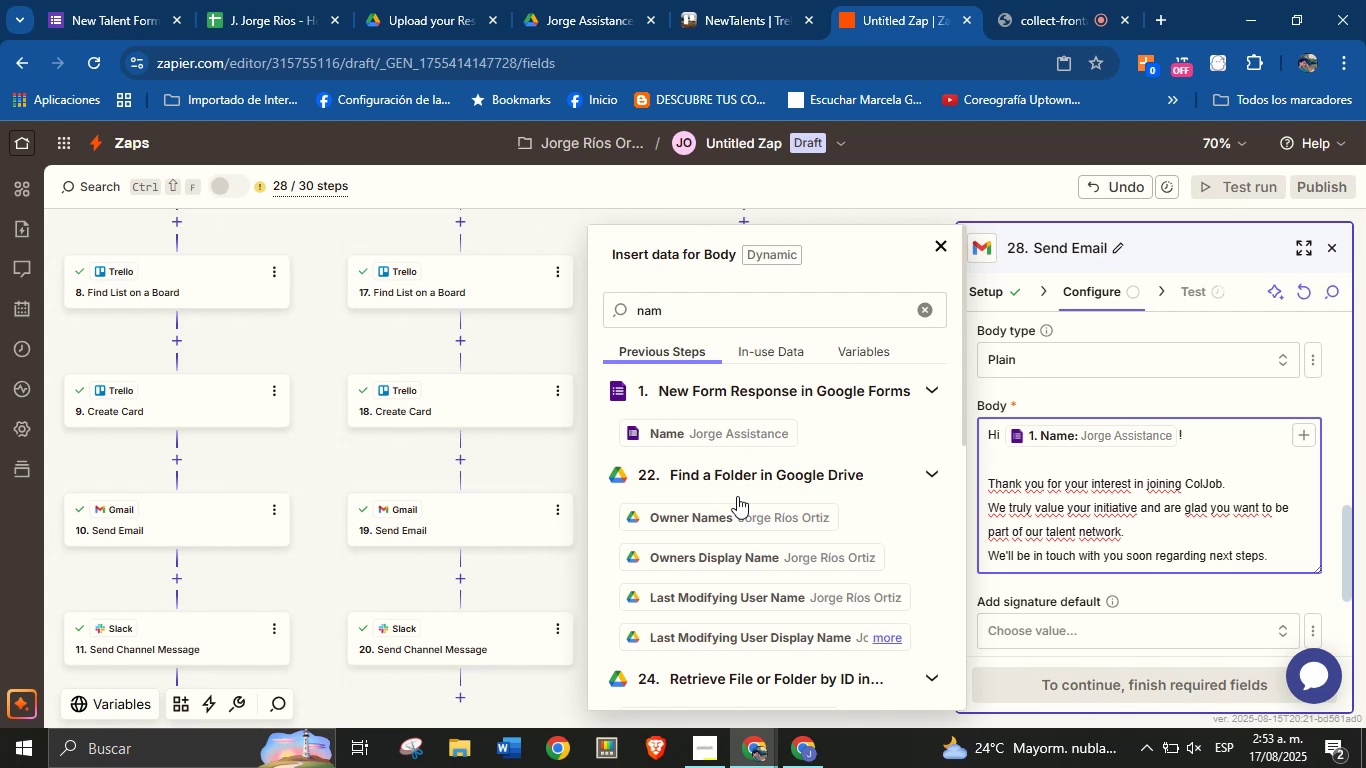 
key(Enter)
 